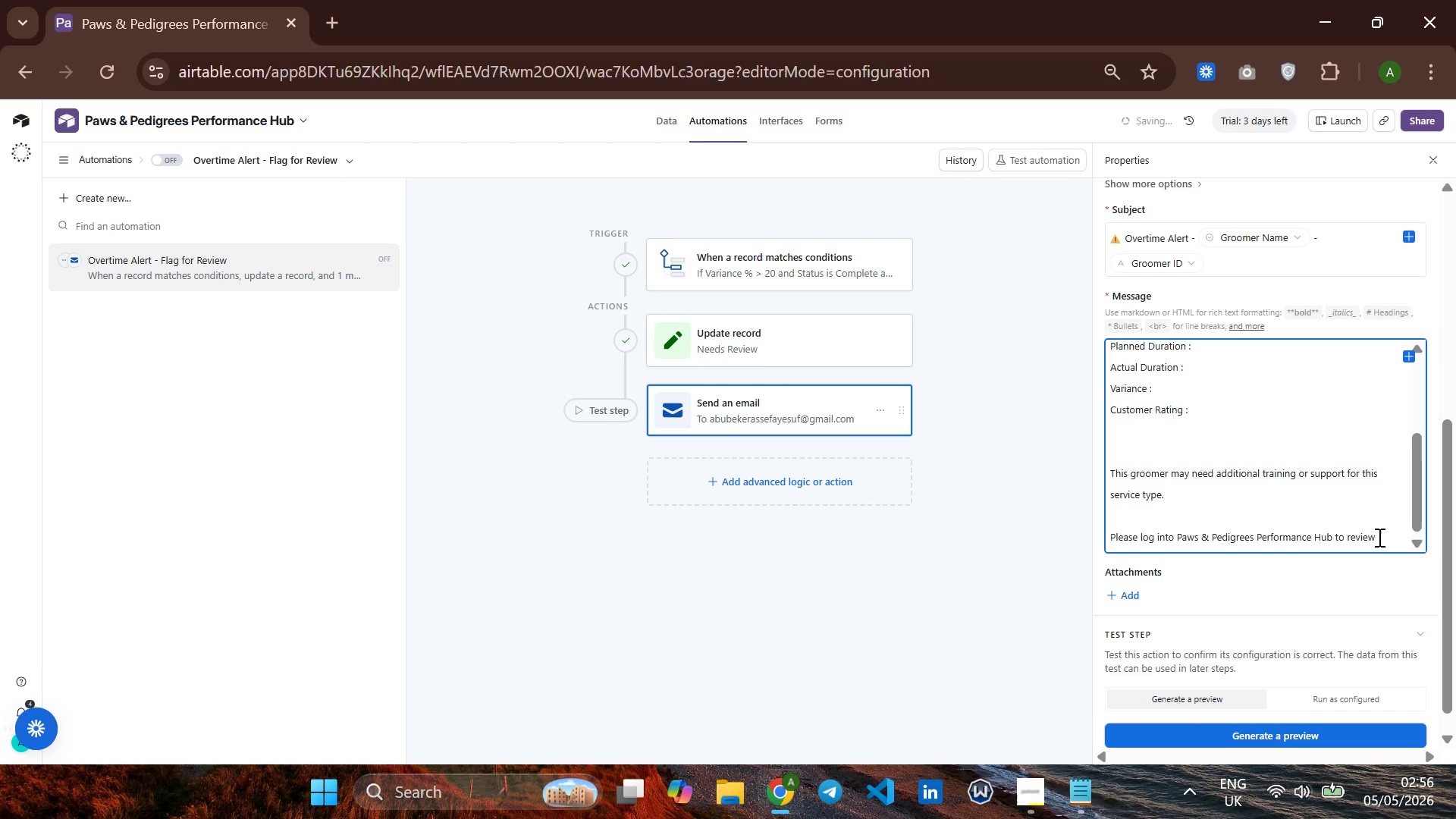 
key(Backspace)
 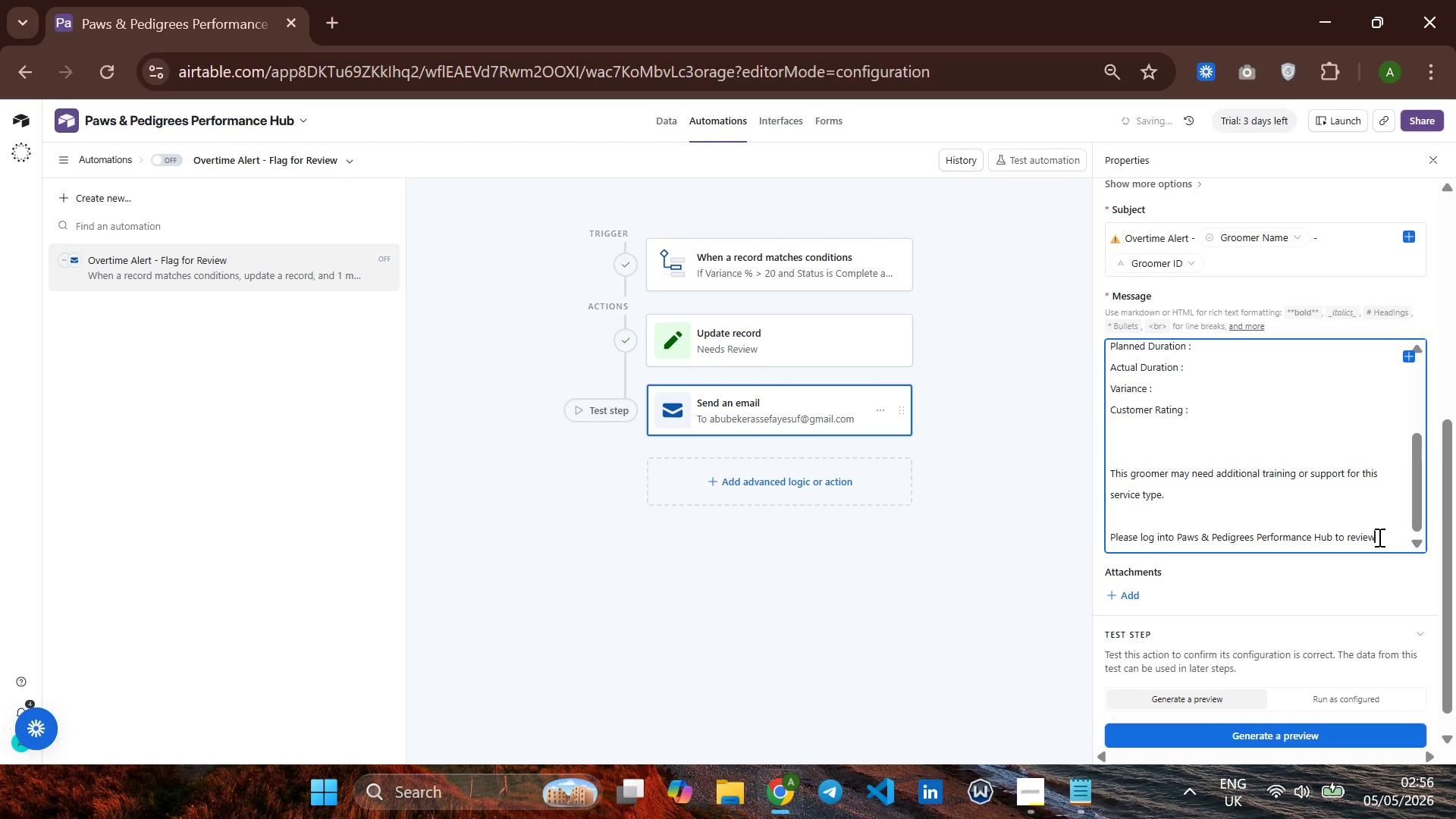 
key(Period)
 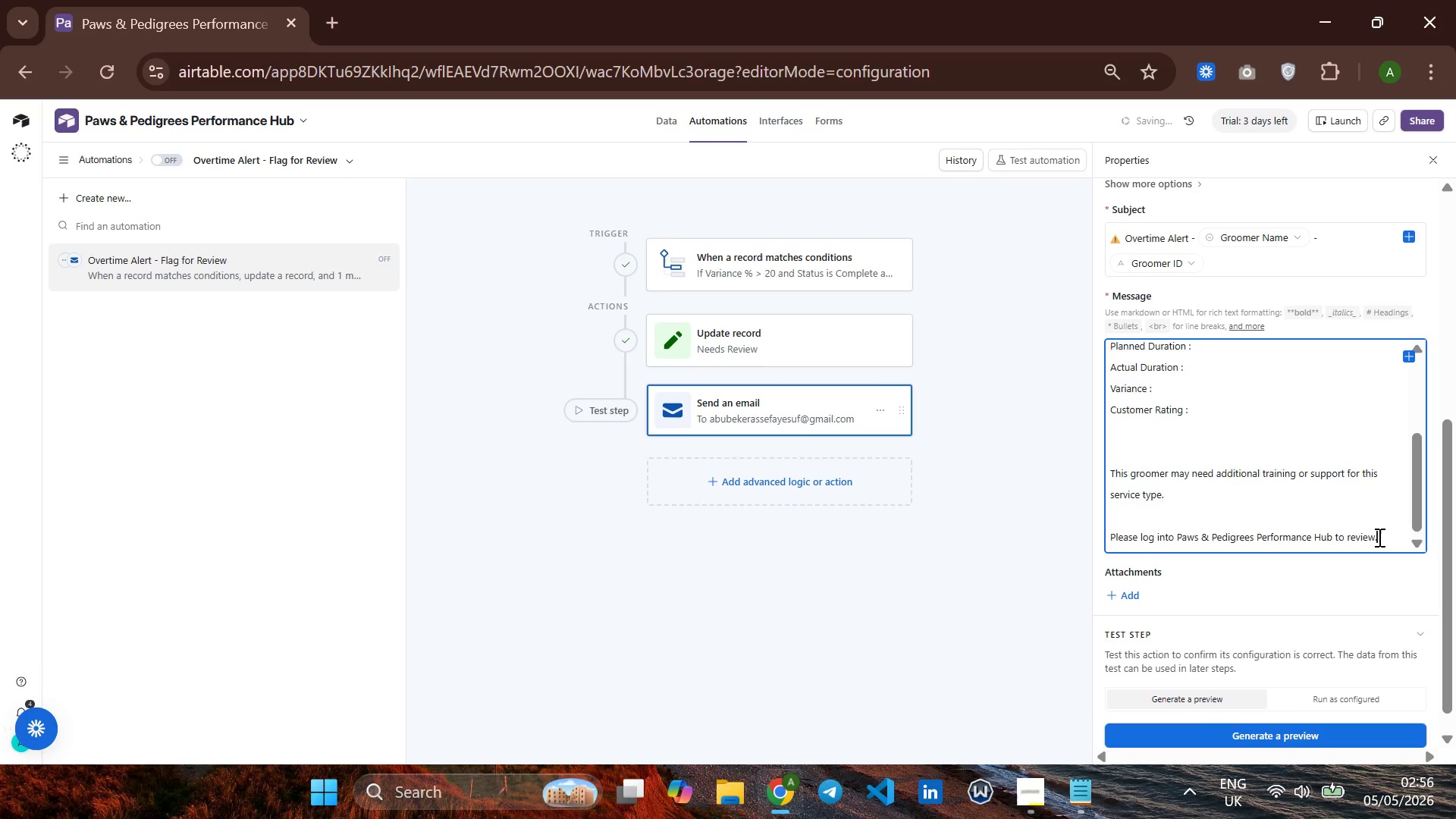 
key(Enter)
 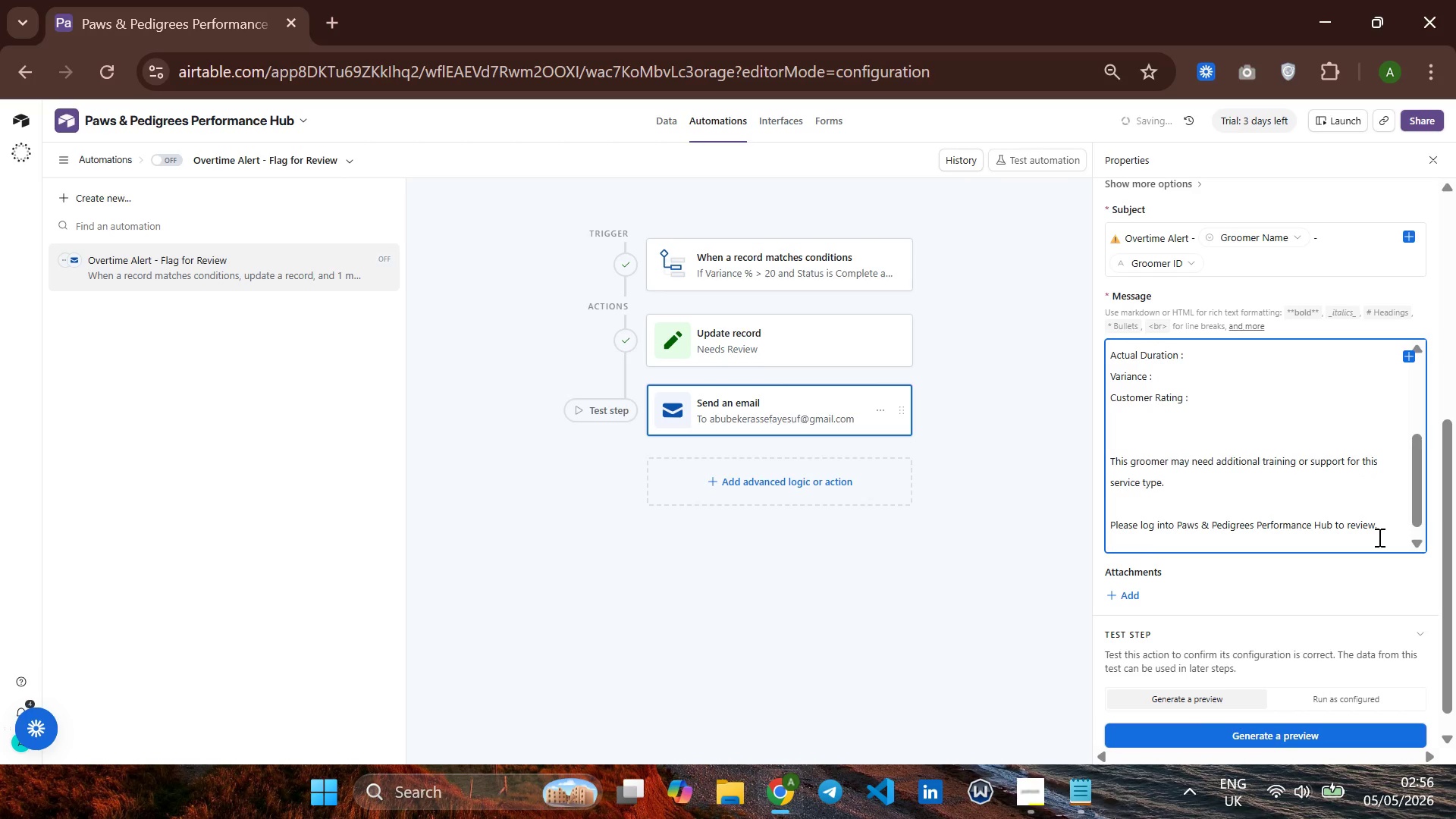 
key(Enter)
 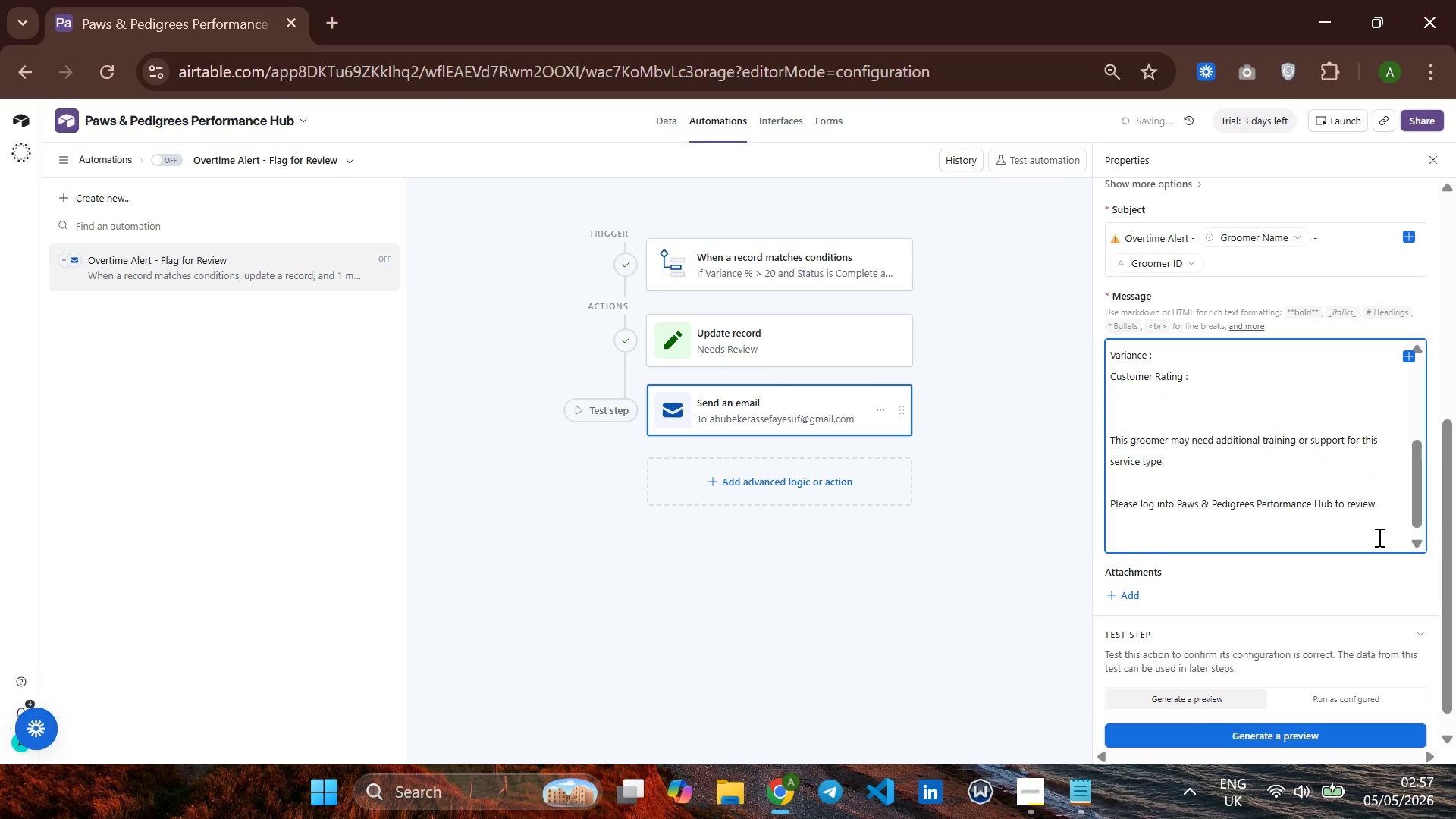 
type(-Automated Performance Alert)
 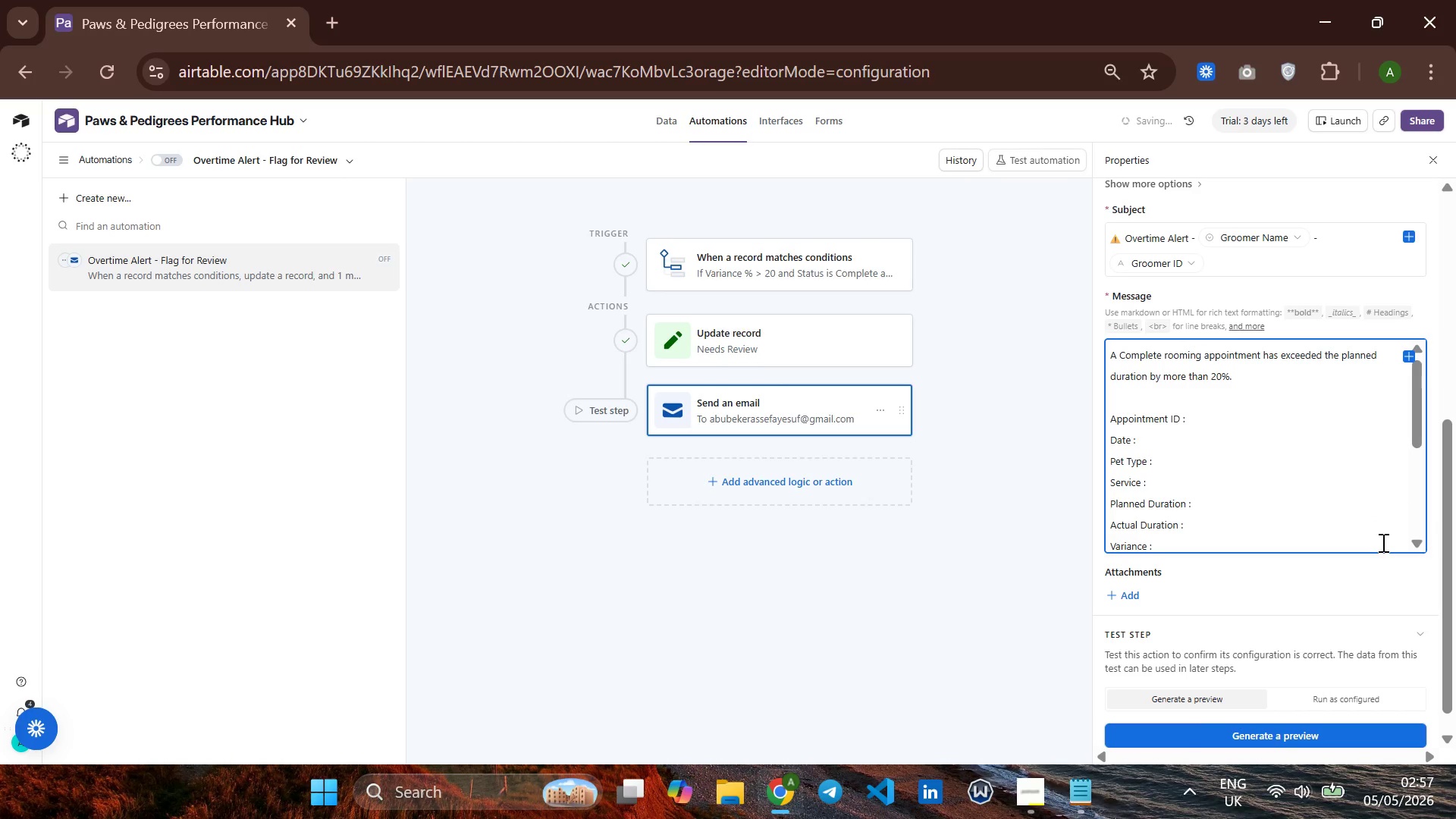 
wait(6.08)
 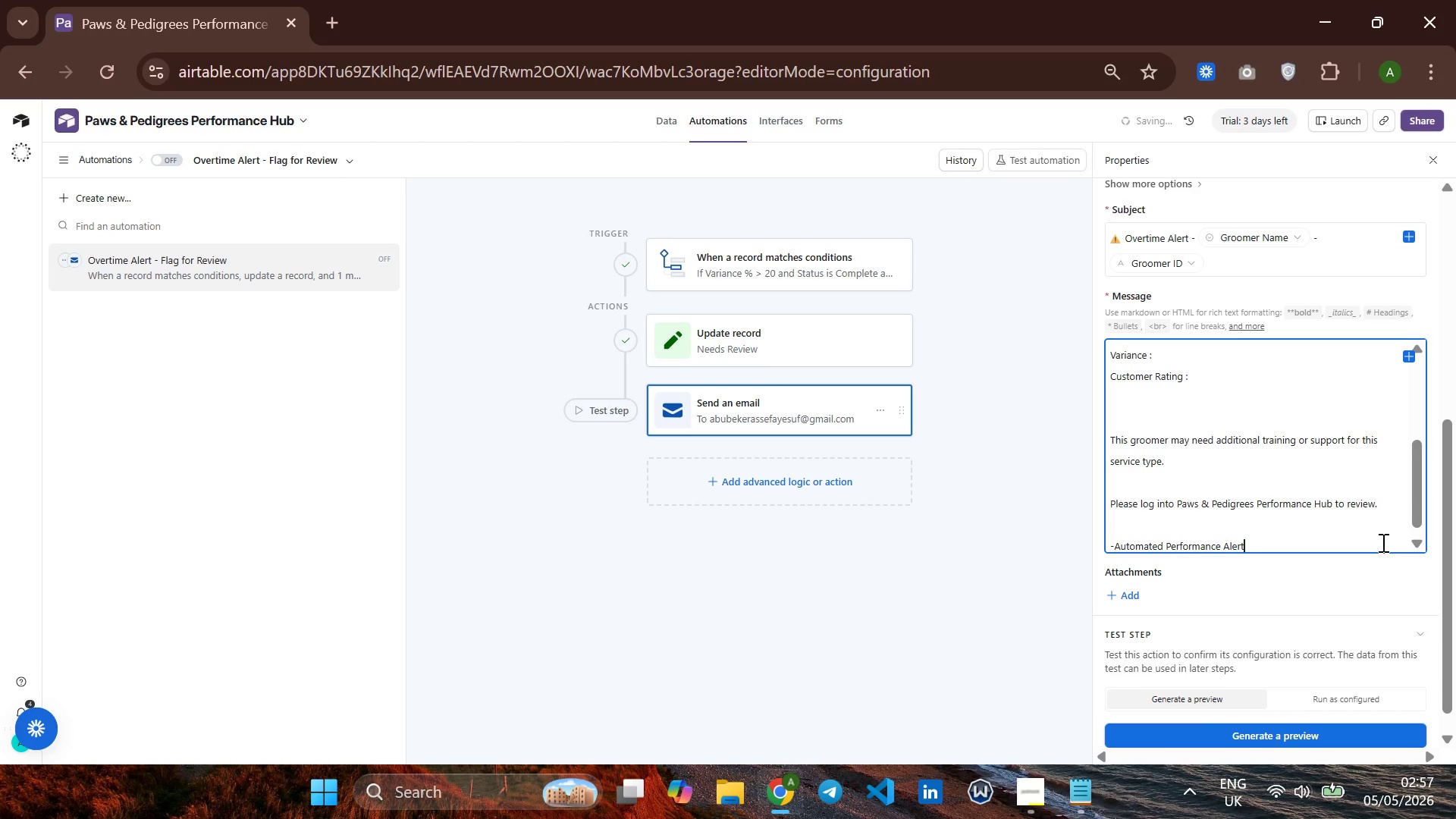 
left_click([1200, 416])
 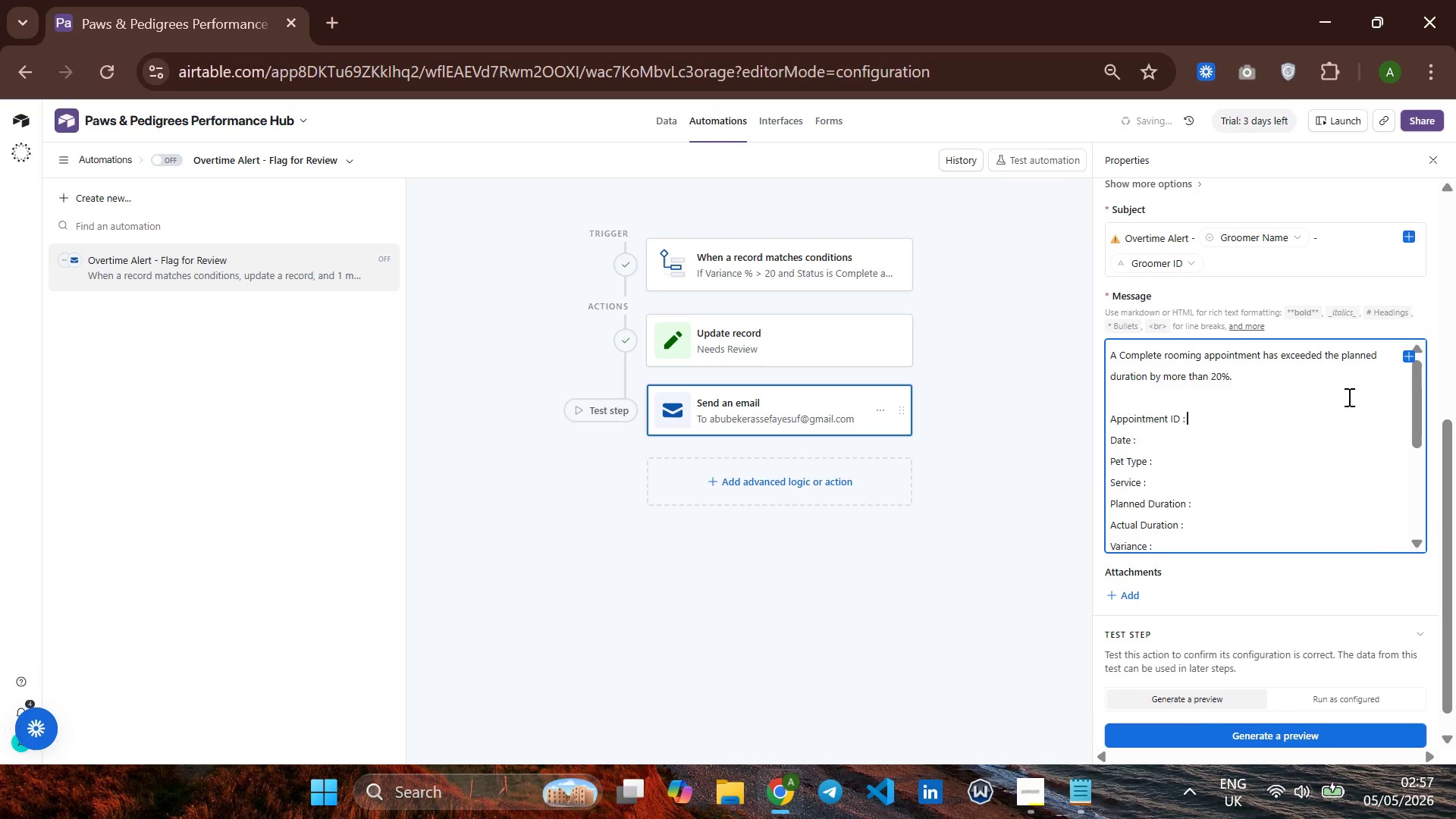 
left_click([1413, 351])
 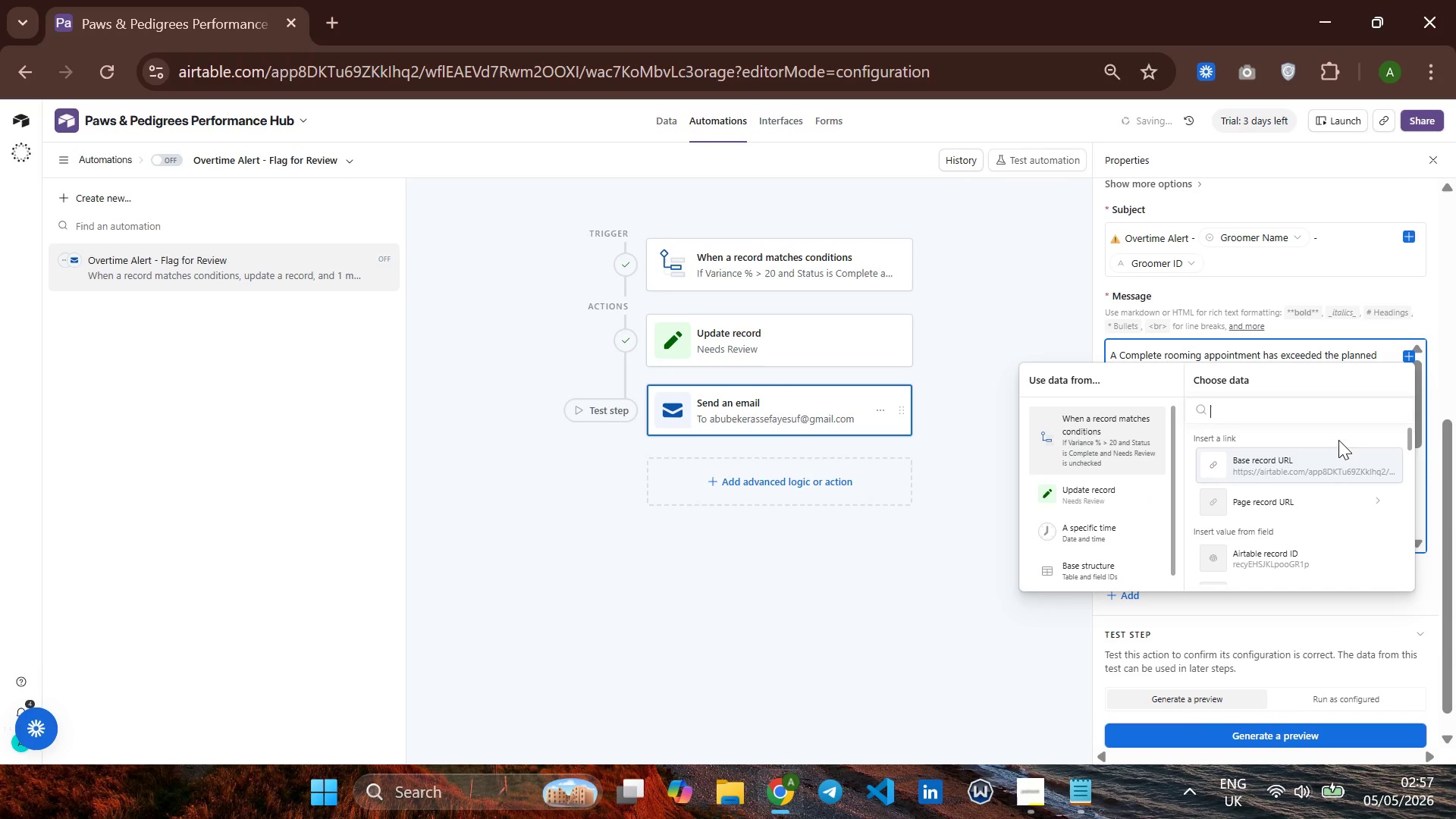 
scroll: coordinate [1330, 457], scroll_direction: down, amount: 1.0
 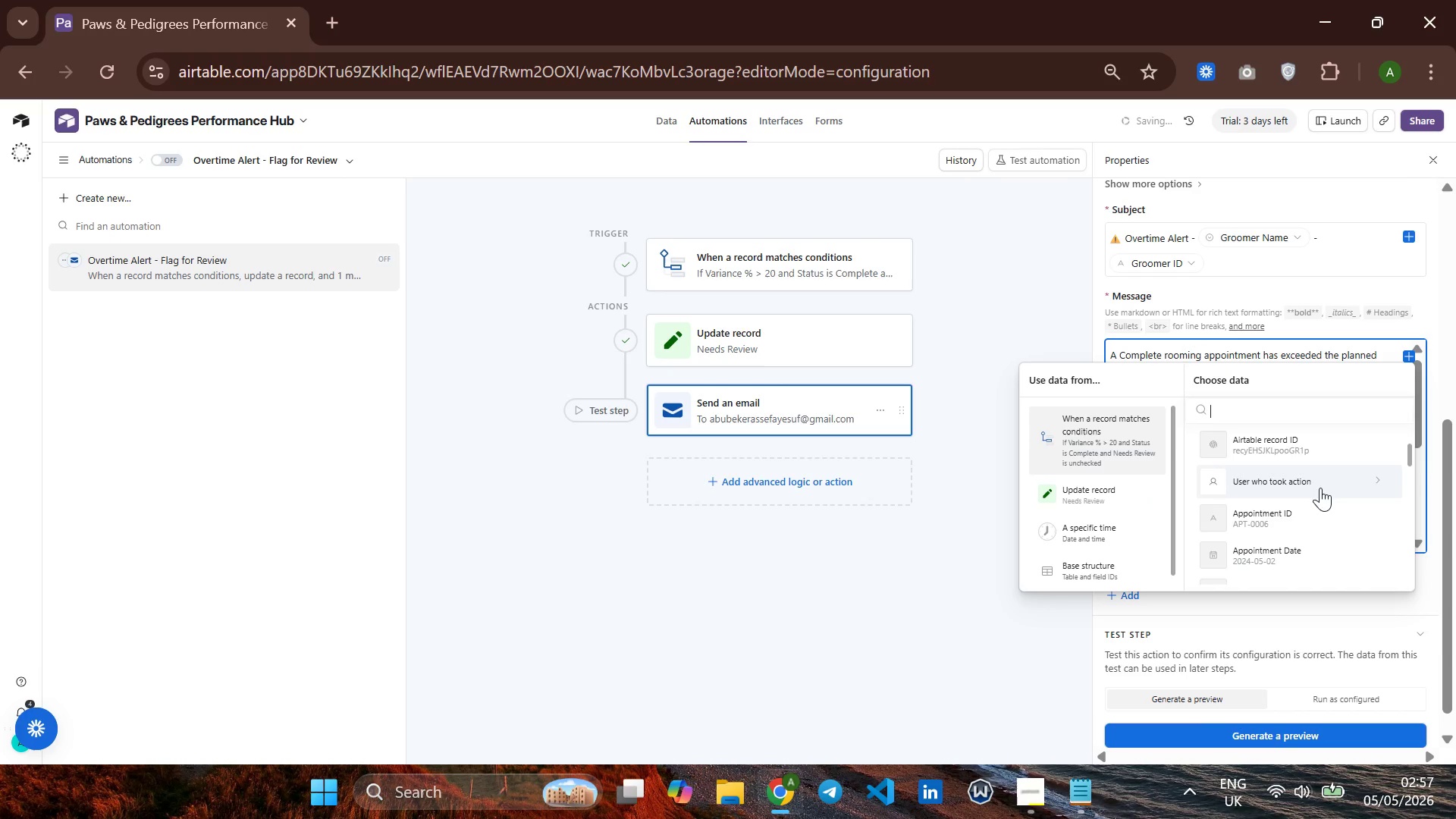 
left_click([1317, 511])
 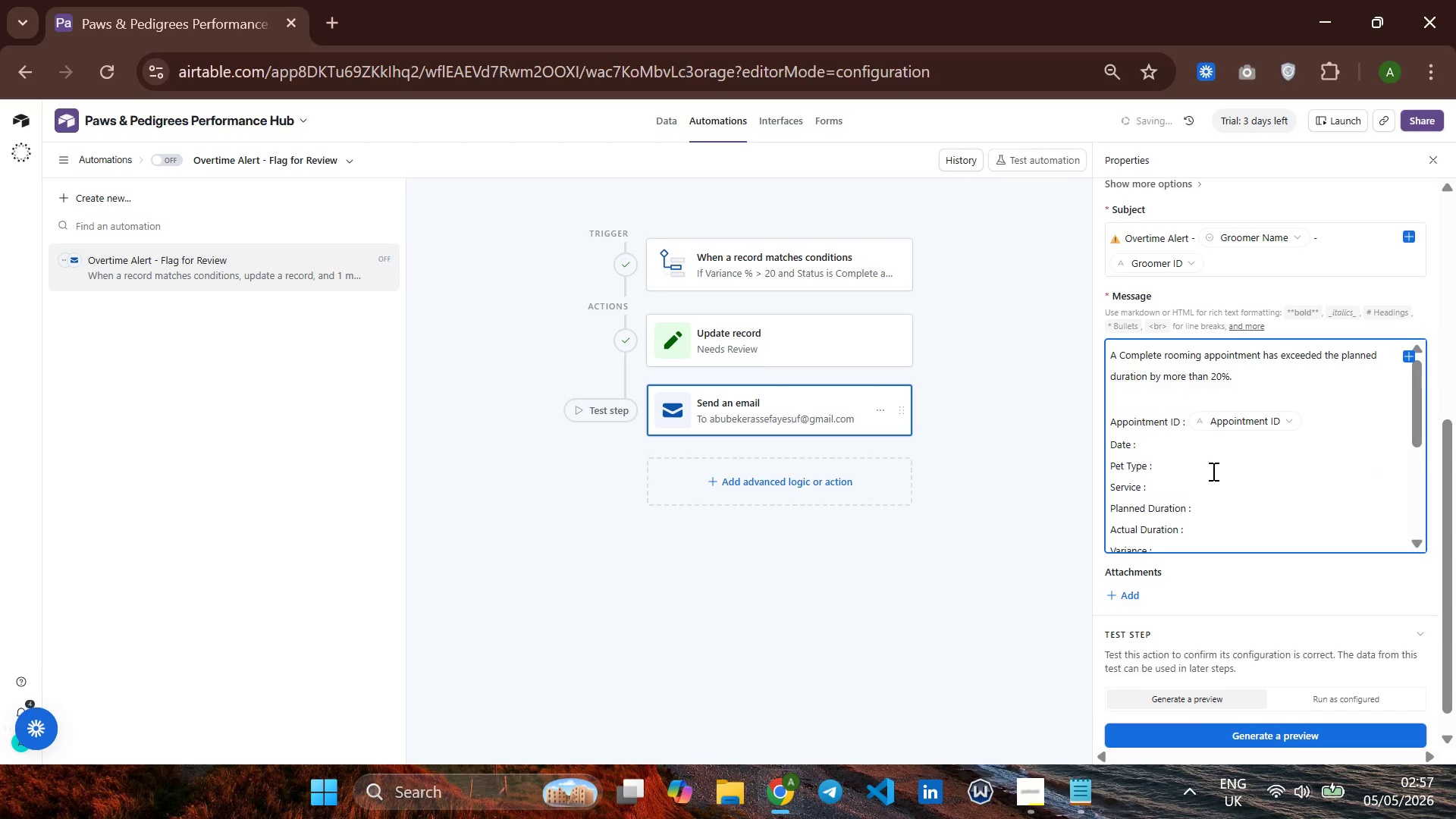 
left_click([1195, 446])
 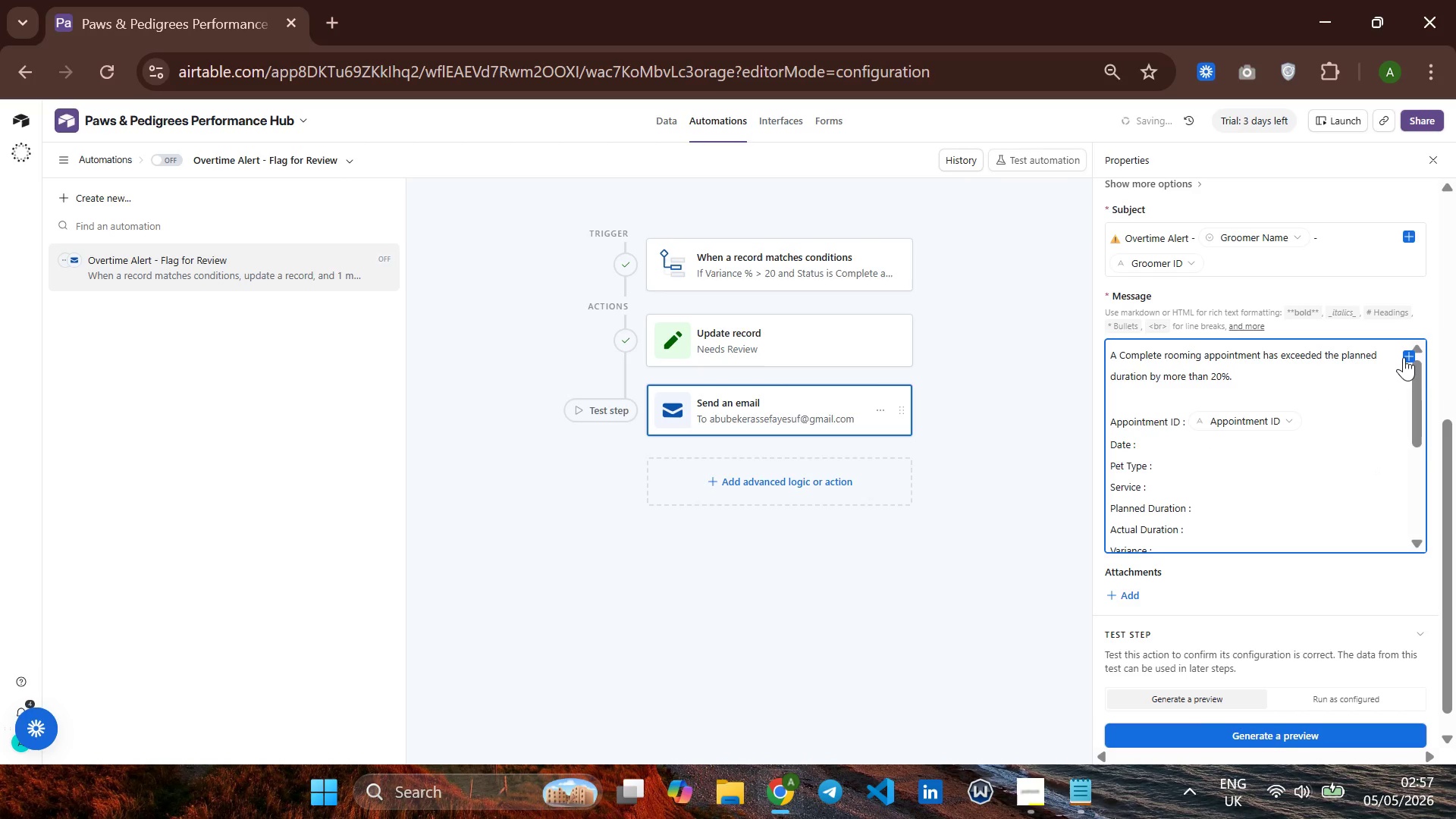 
left_click([1404, 357])
 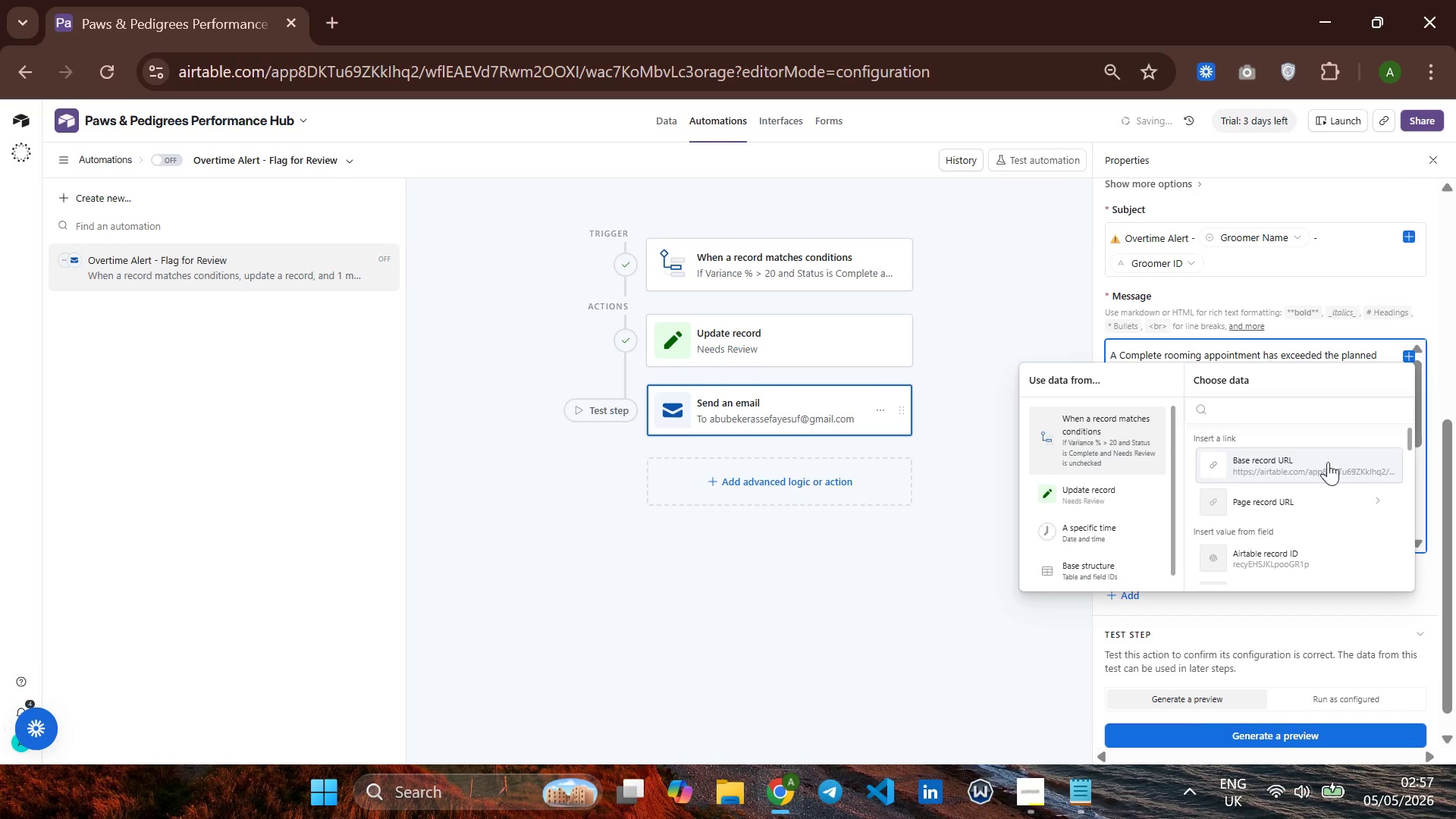 
scroll: coordinate [1316, 479], scroll_direction: down, amount: 1.0
 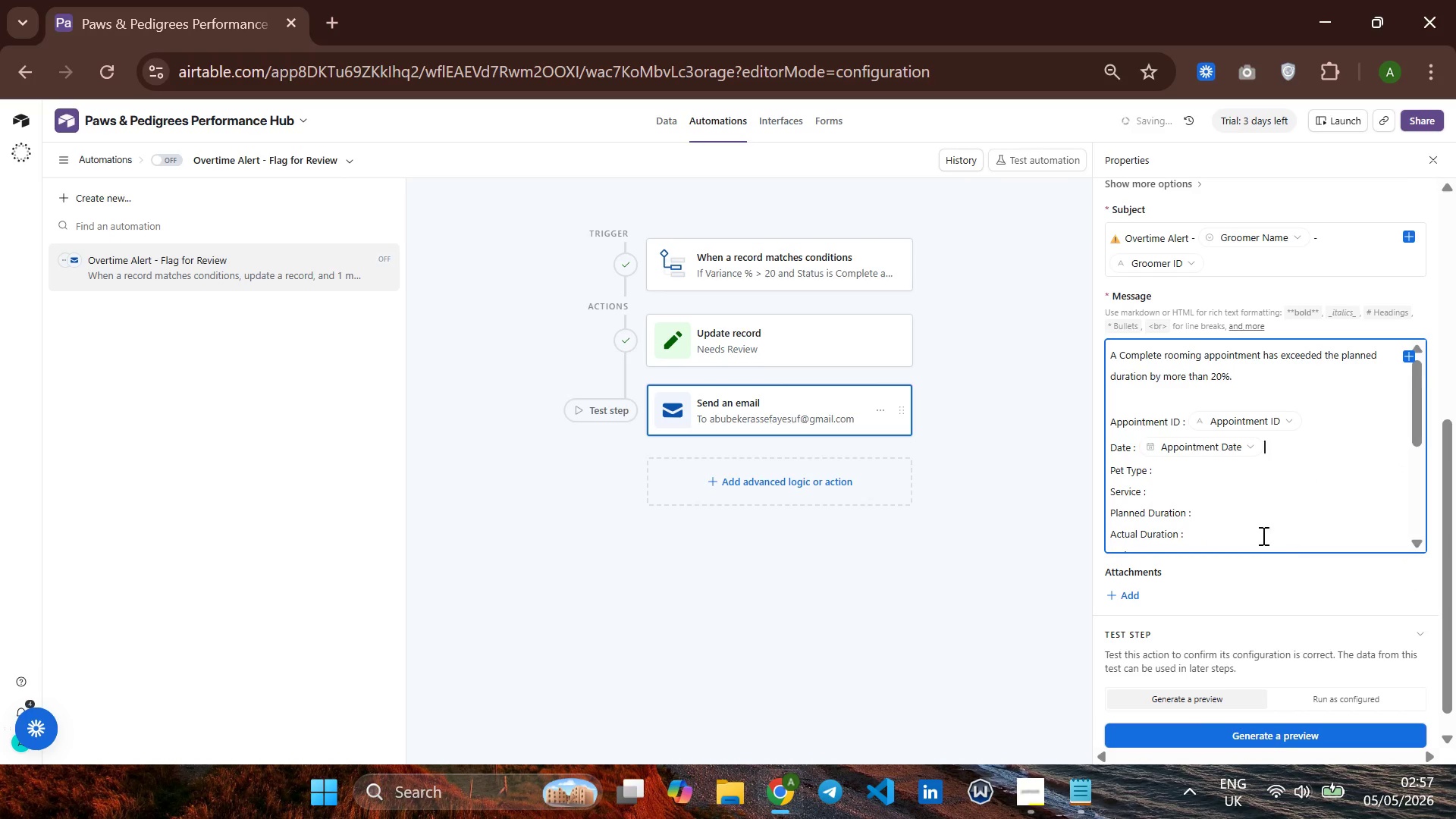 
left_click([1219, 476])
 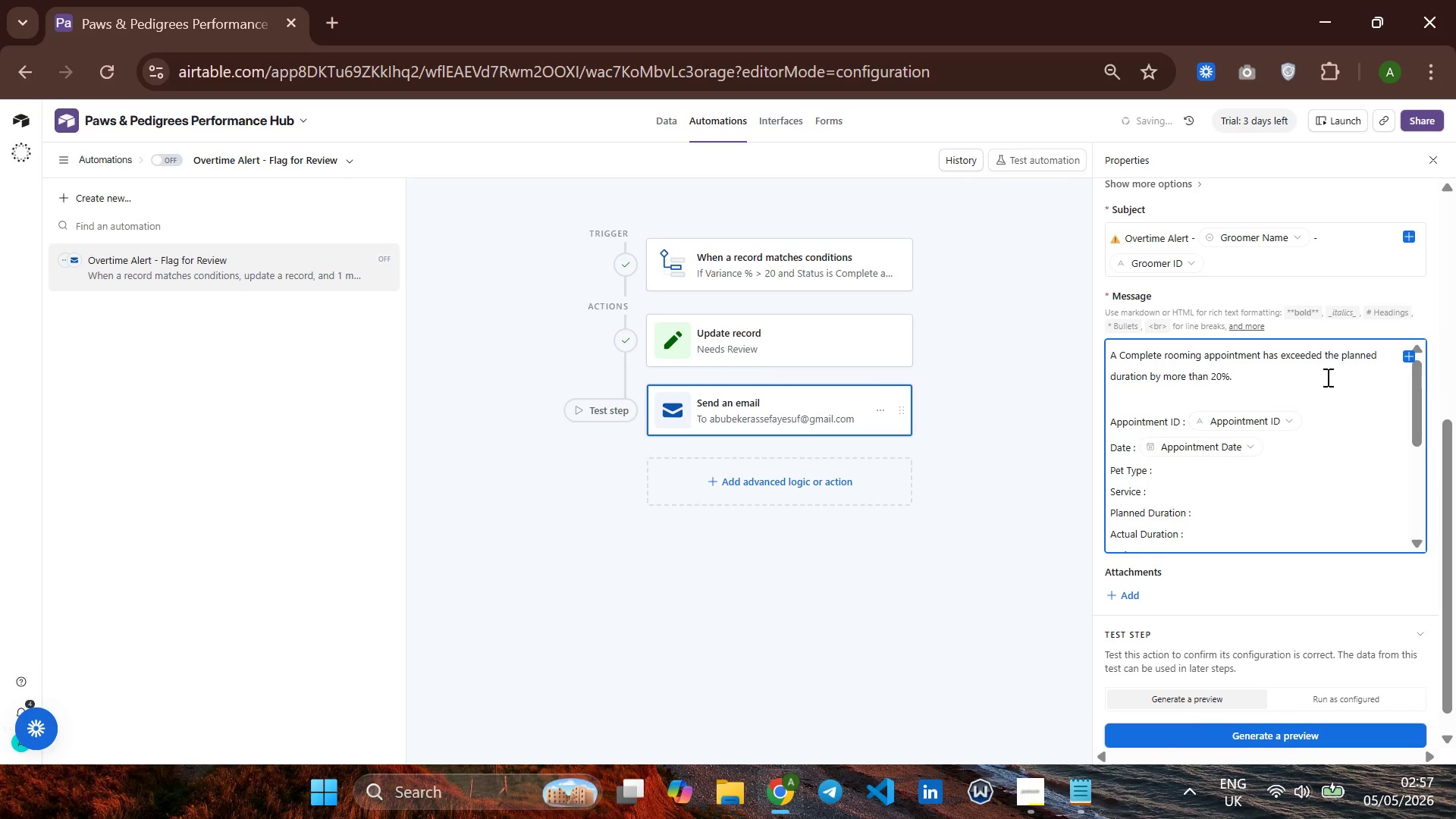 
mouse_move([1409, 358])
 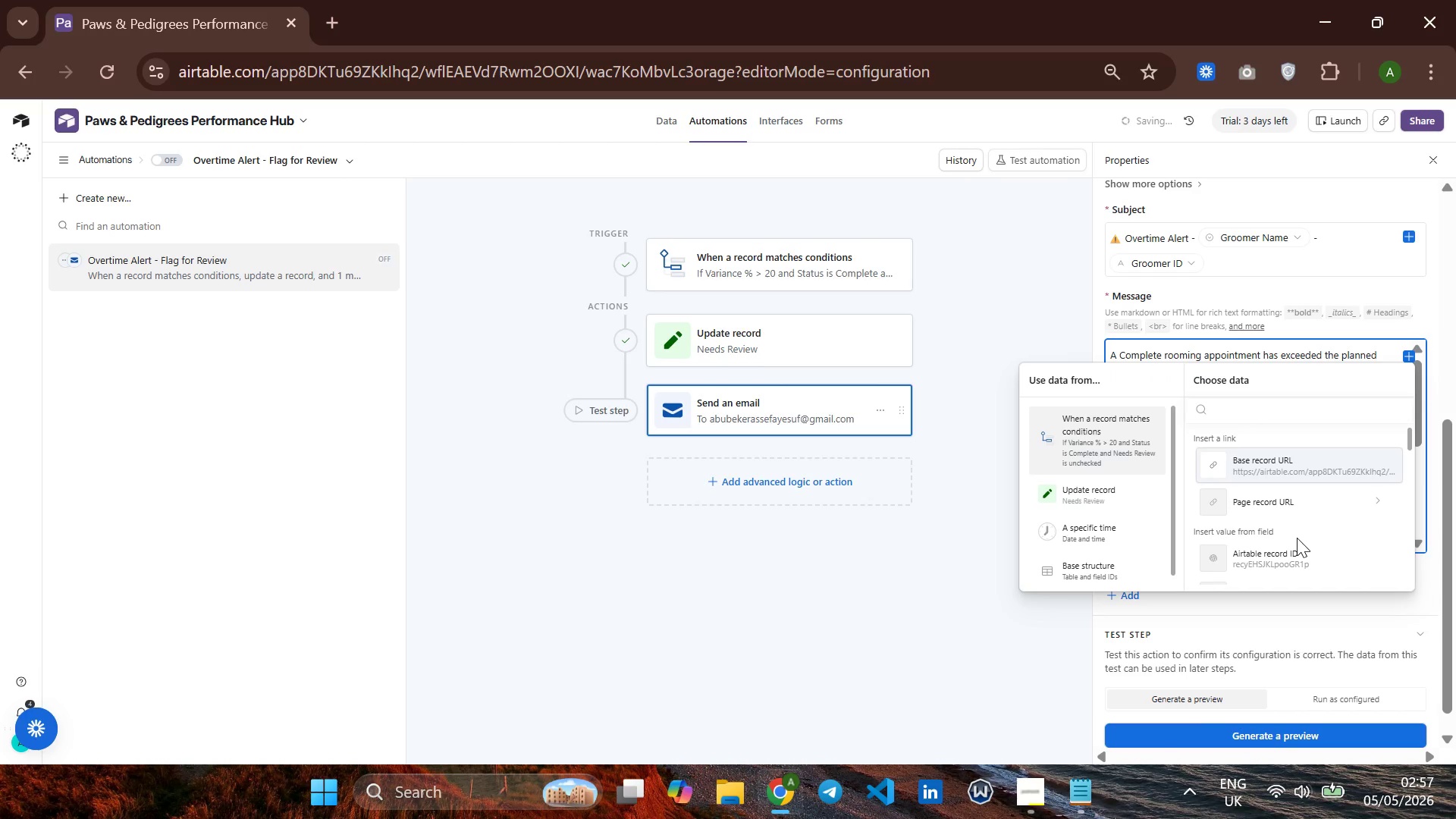 
scroll: coordinate [1297, 538], scroll_direction: down, amount: 1.0
 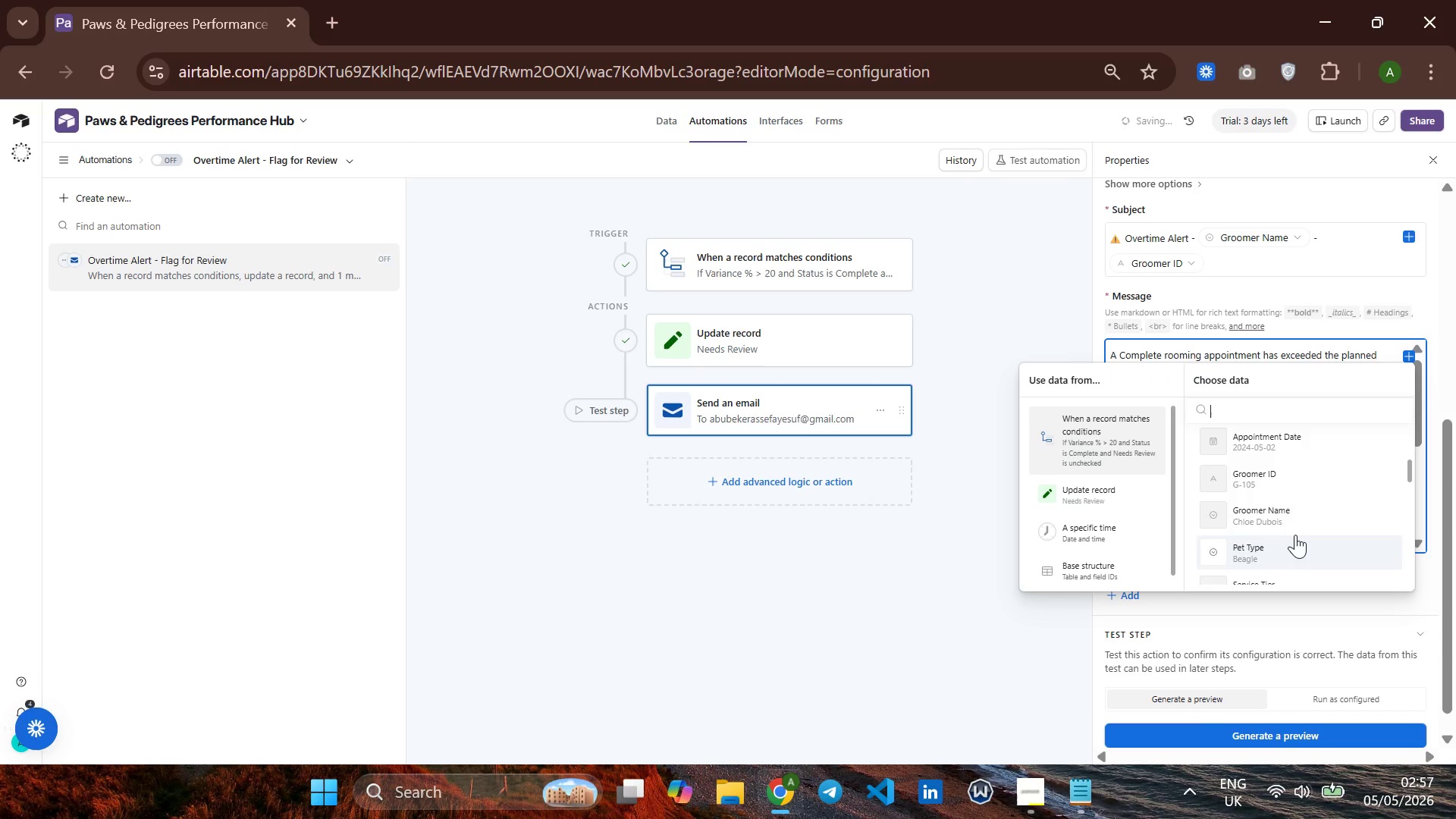 
left_click([1294, 535])
 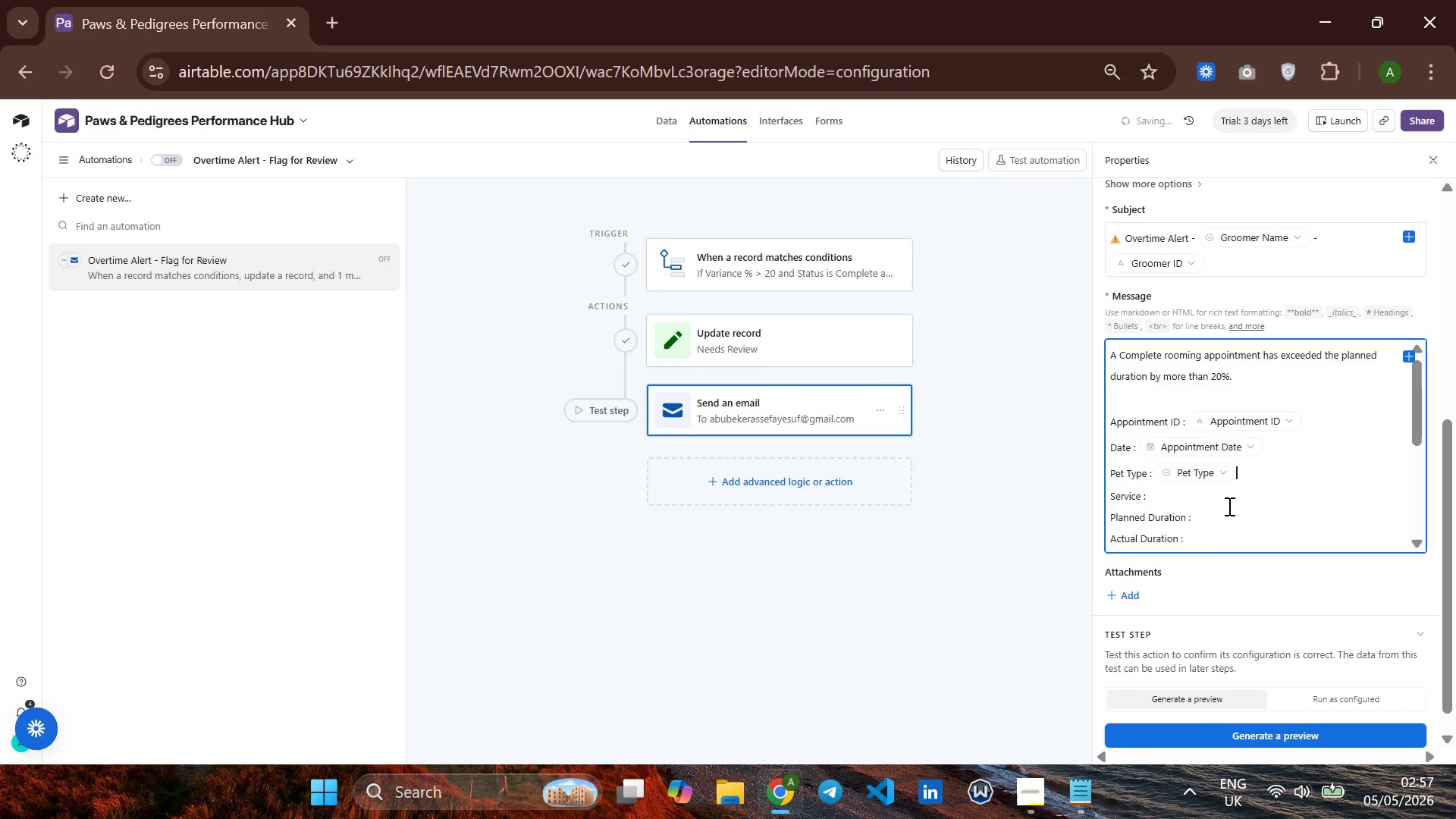 
left_click([1215, 500])
 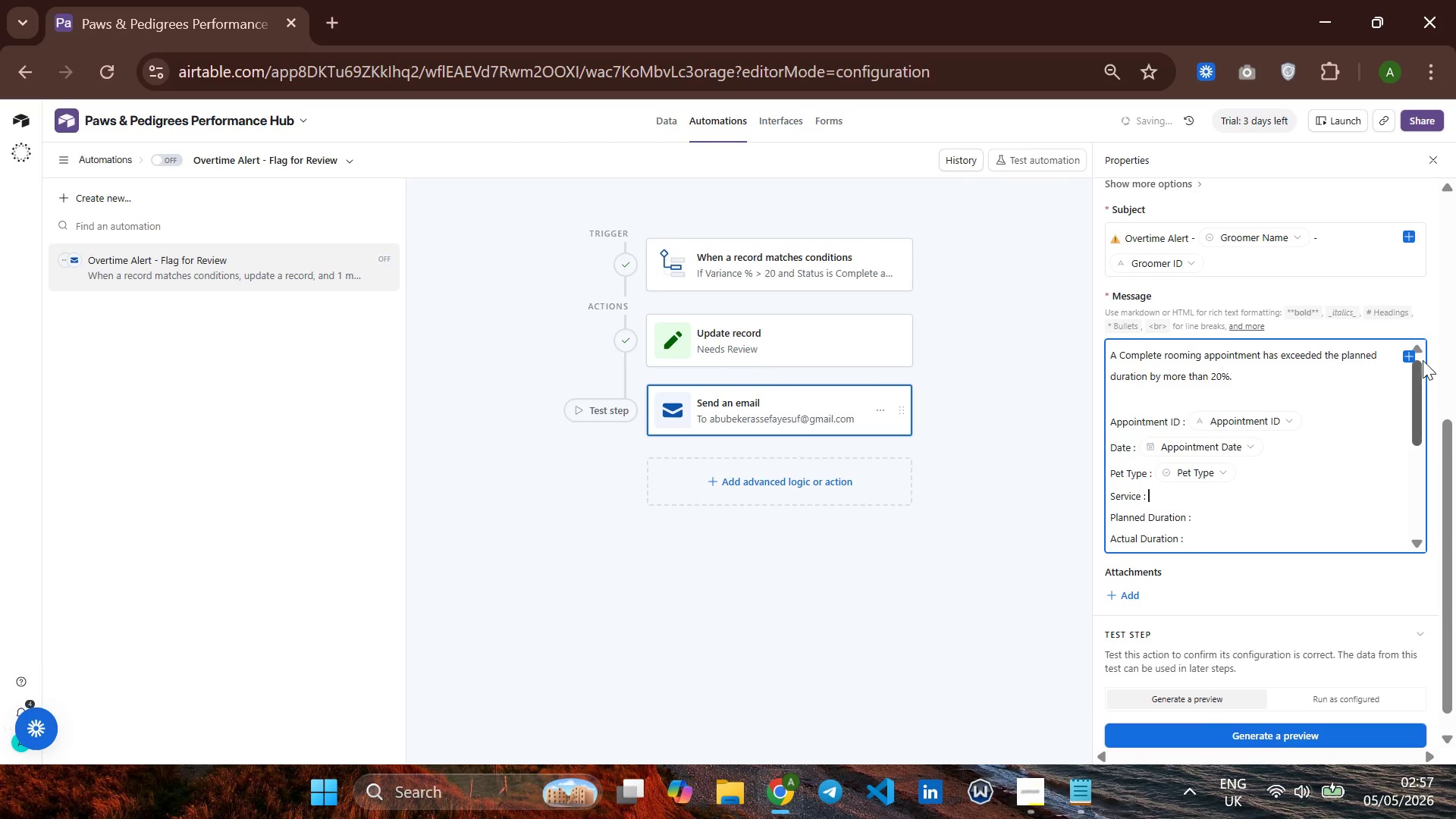 
left_click([1407, 358])
 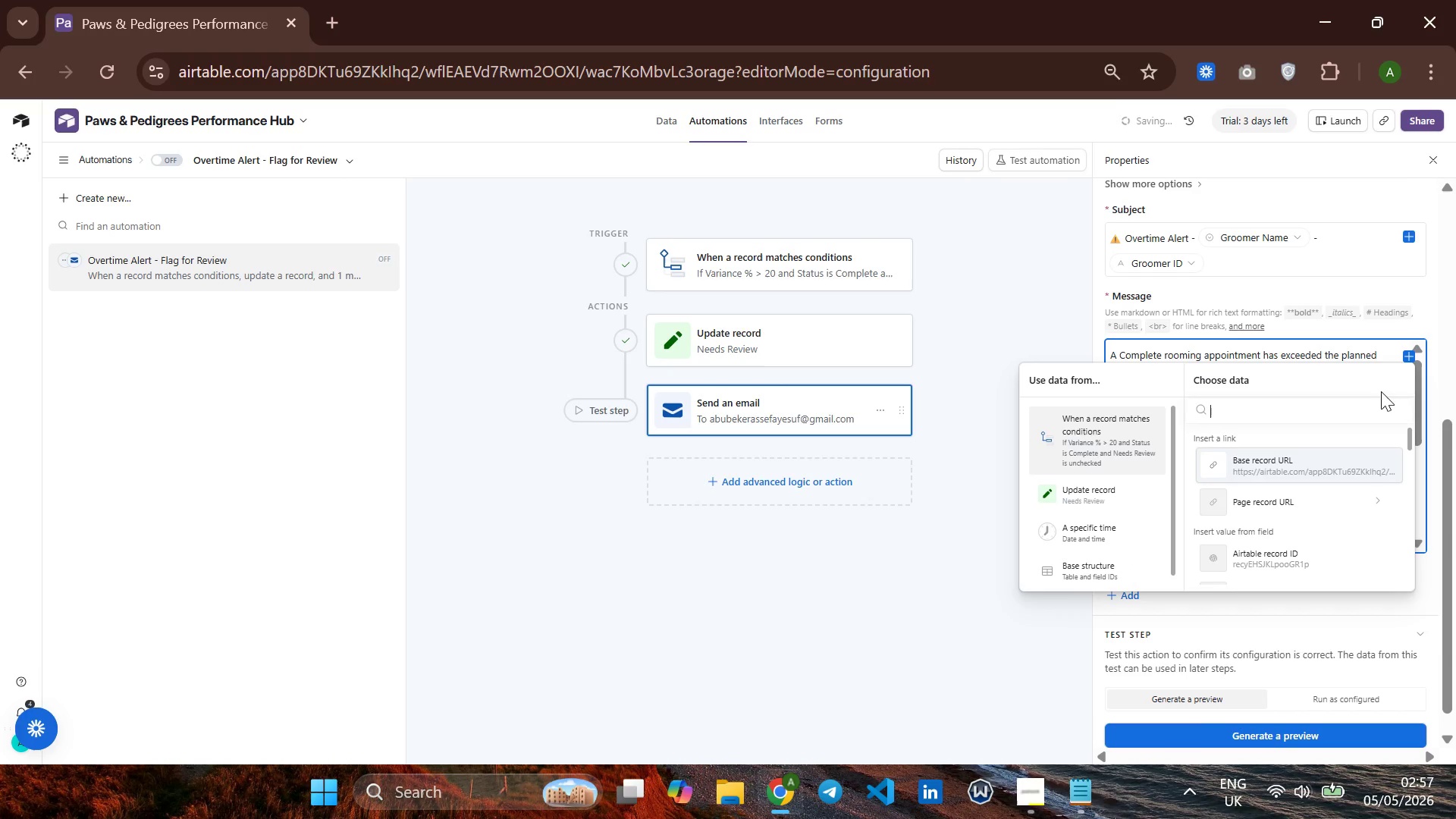 
scroll: coordinate [1290, 557], scroll_direction: down, amount: 3.0
 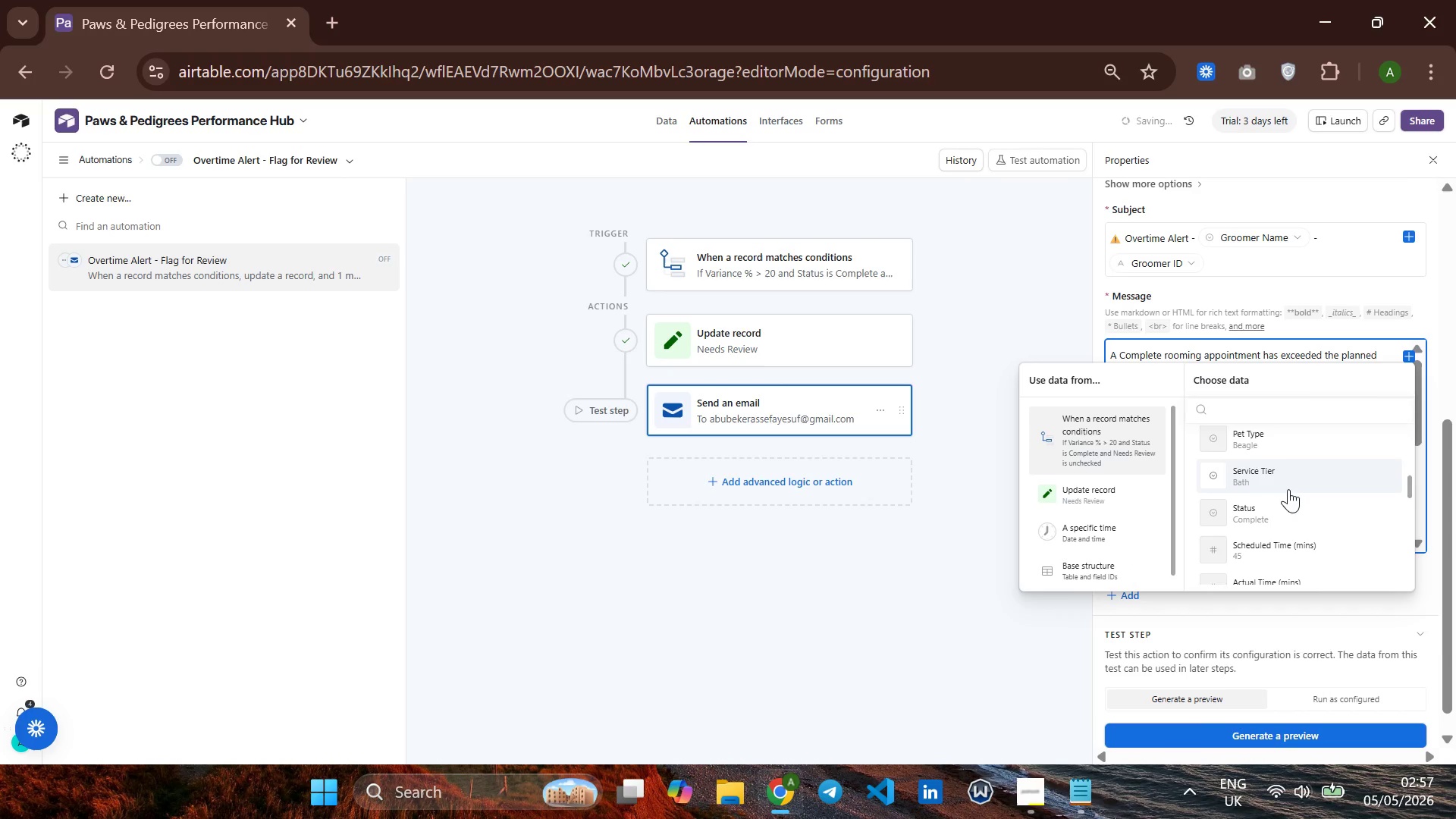 
left_click([1288, 489])
 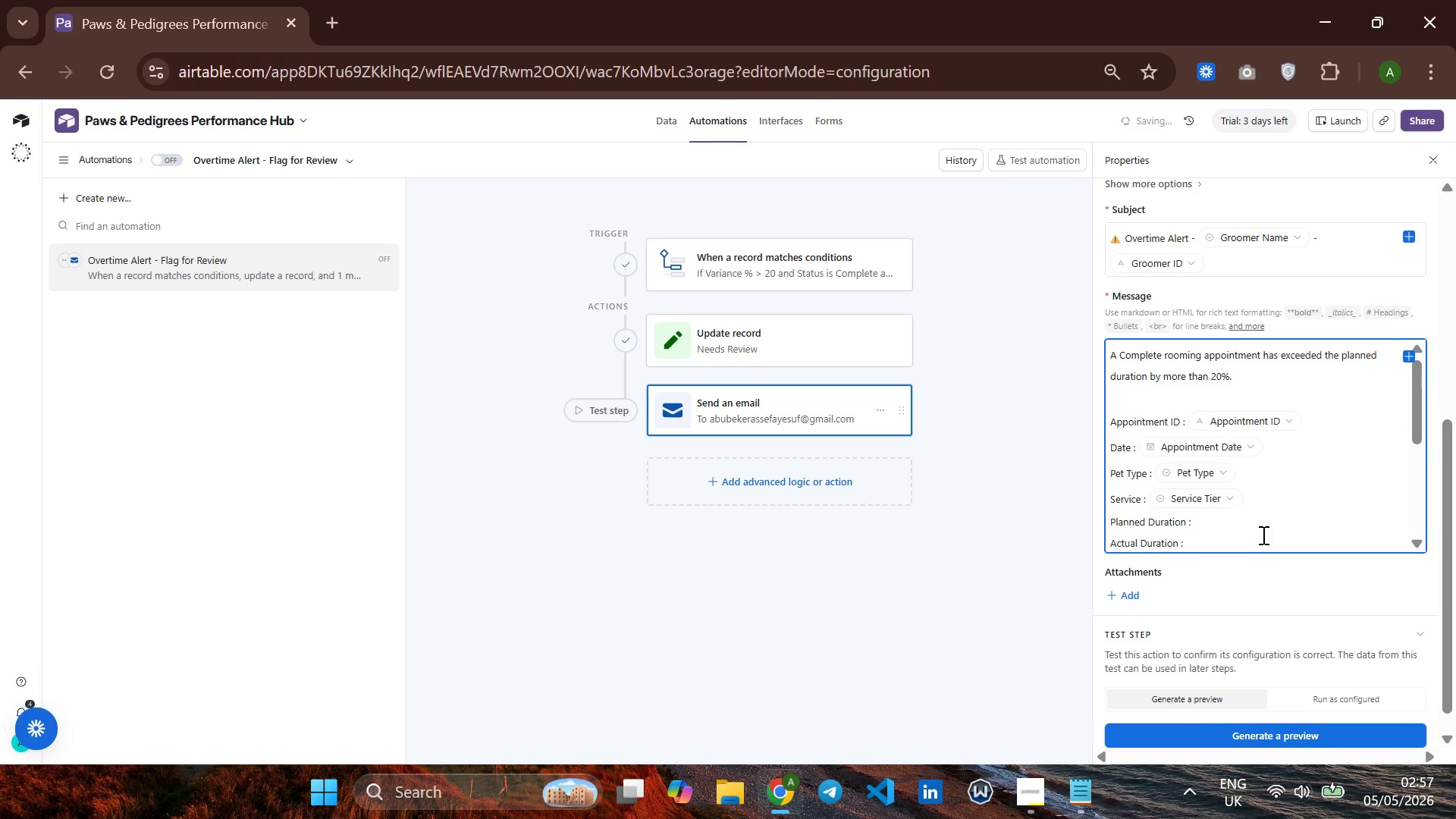 
left_click([1246, 529])
 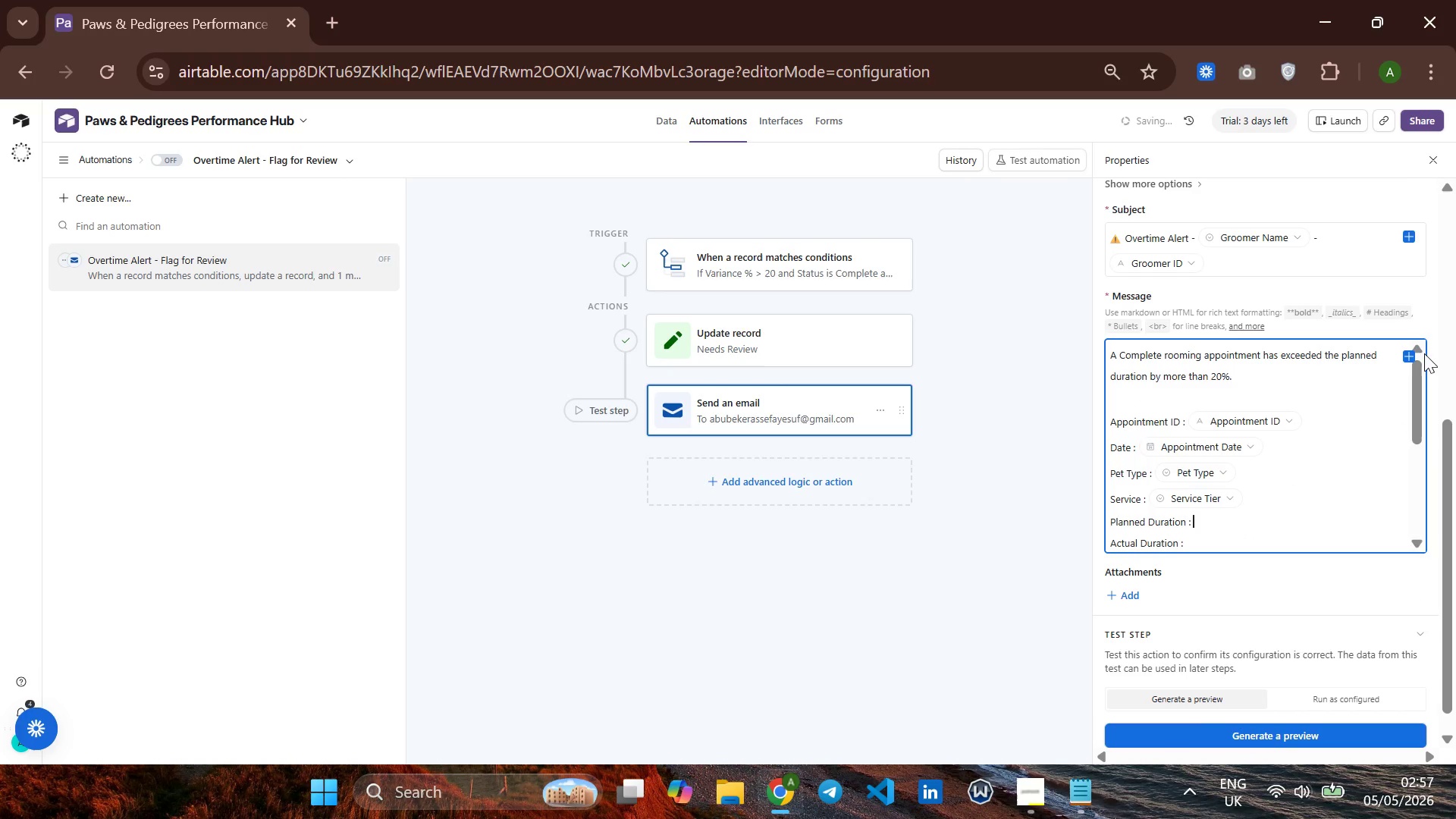 
left_click([1410, 355])
 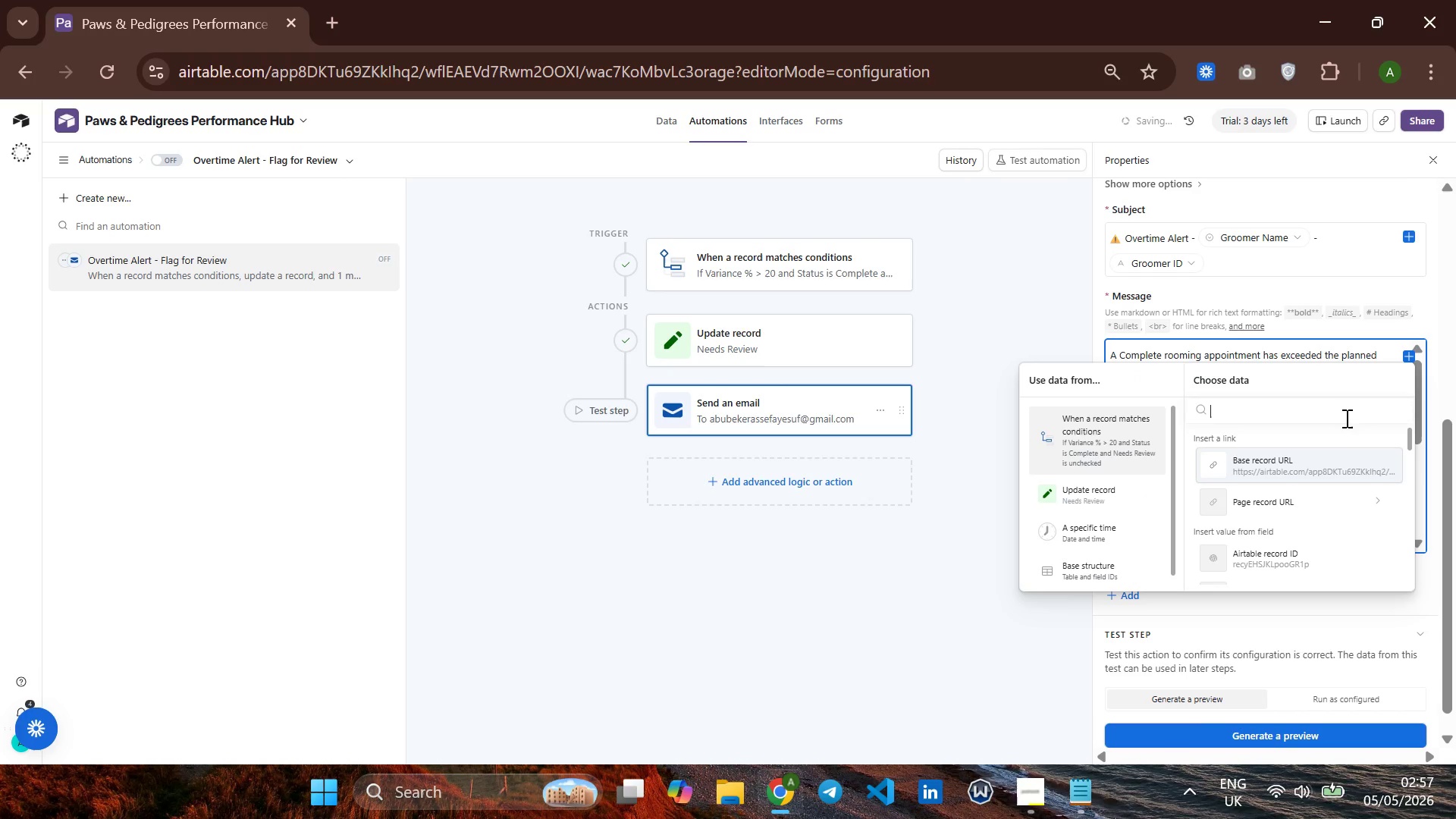 
scroll: coordinate [1340, 433], scroll_direction: down, amount: 2.0
 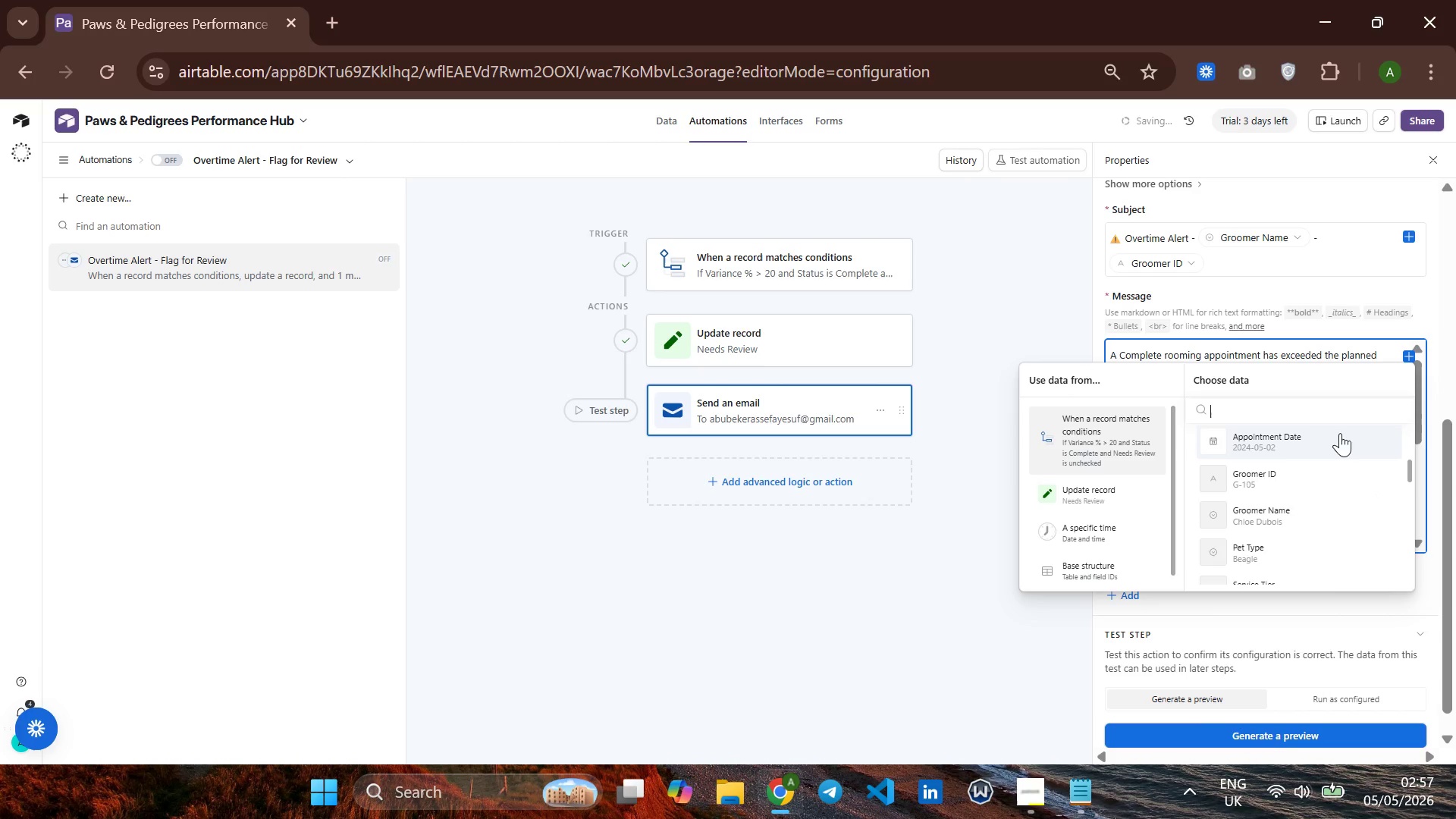 
wait(5.44)
 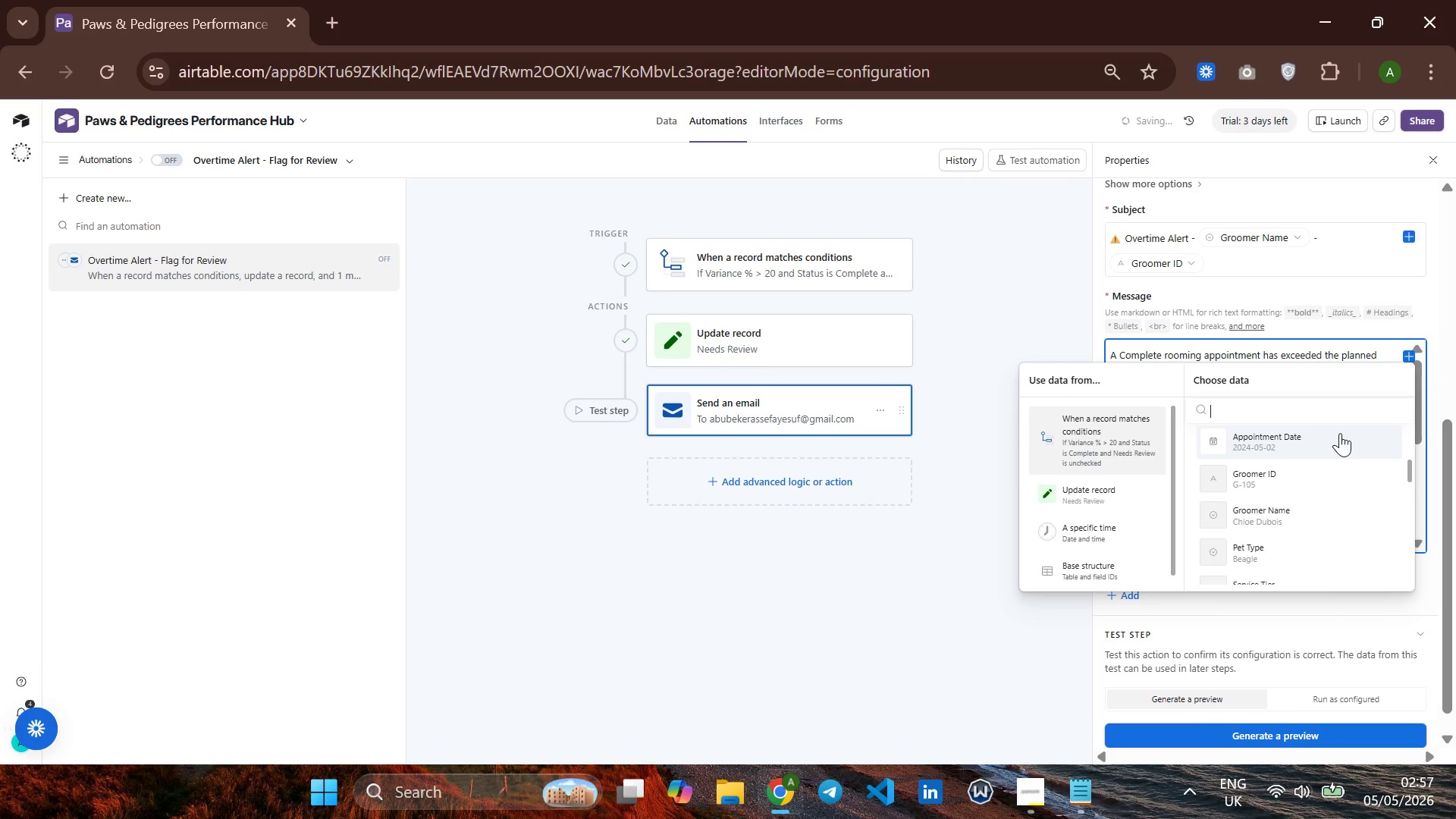 
scroll: coordinate [1328, 461], scroll_direction: down, amount: 3.0
 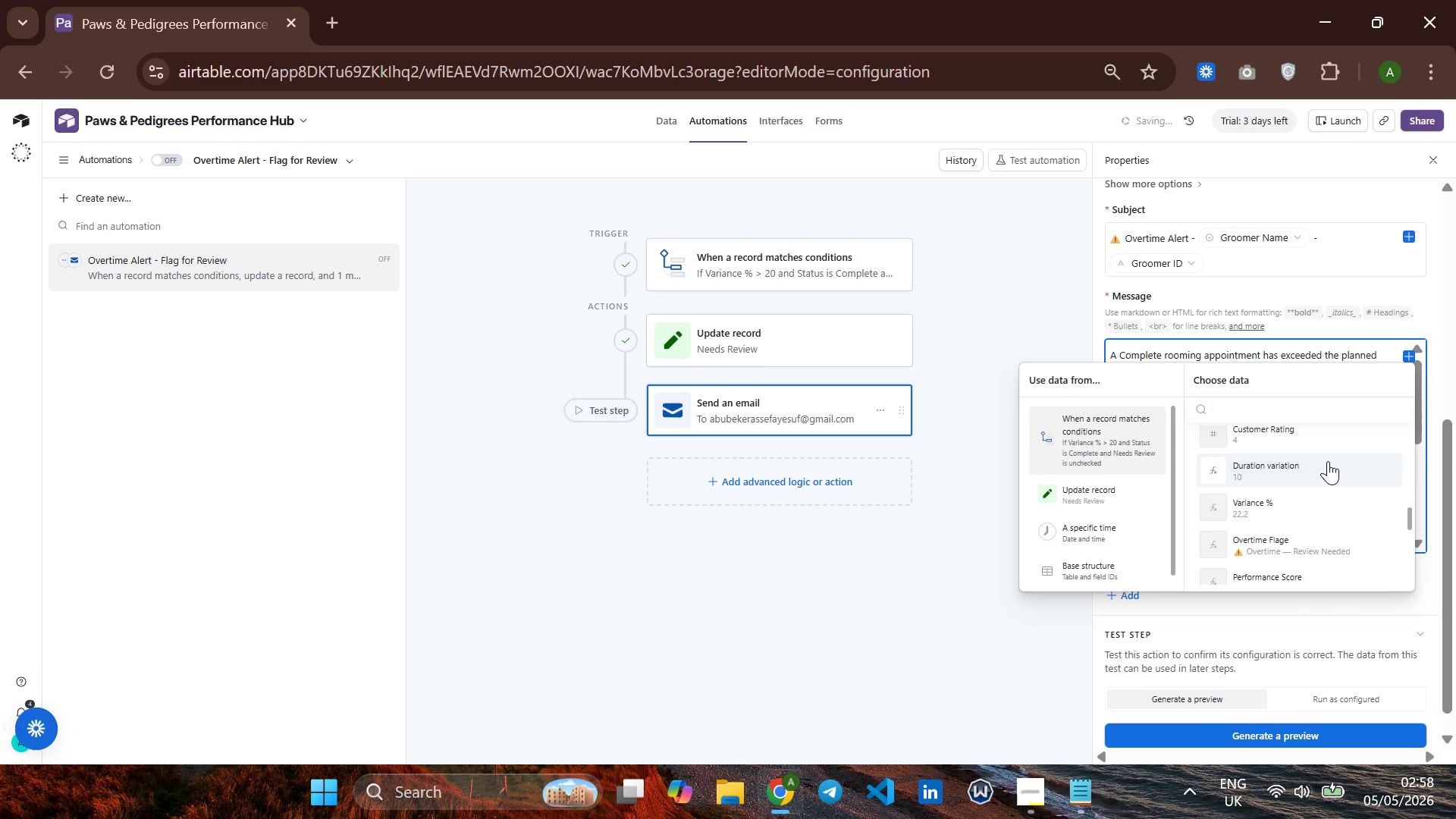 
scroll: coordinate [1328, 461], scroll_direction: none, amount: 0.0
 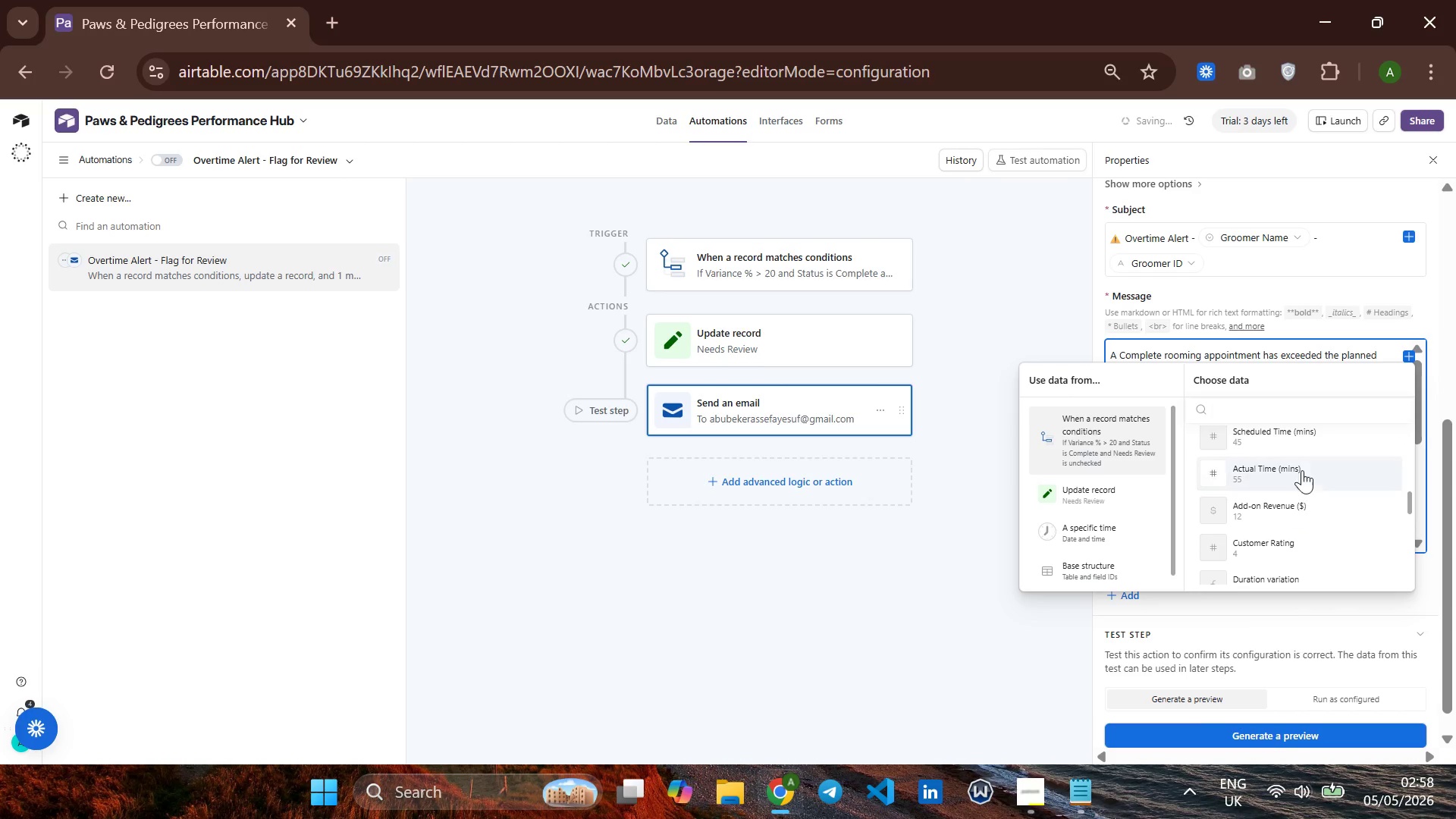 
left_click([1301, 437])
 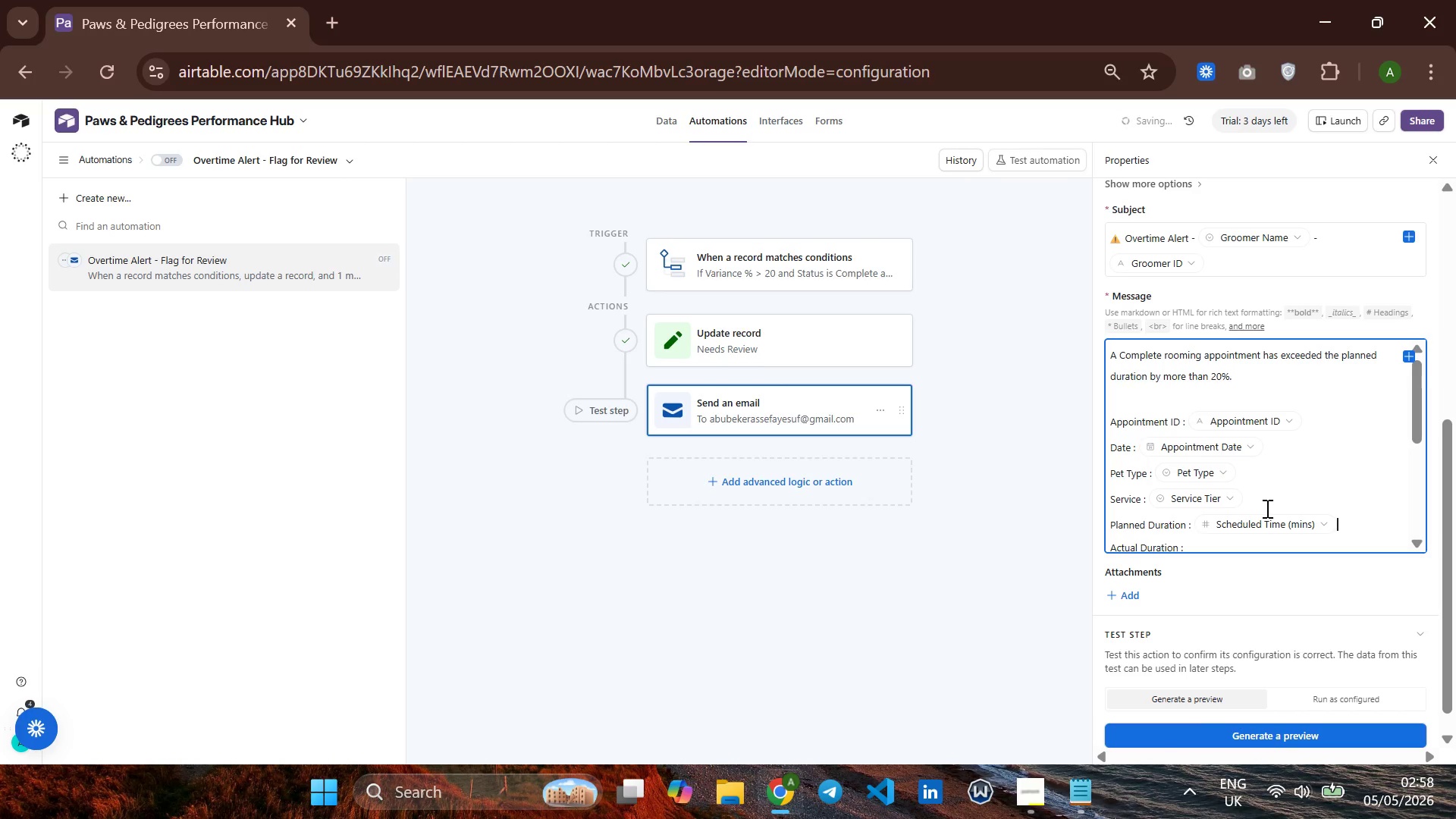 
scroll: coordinate [1266, 508], scroll_direction: none, amount: 0.0
 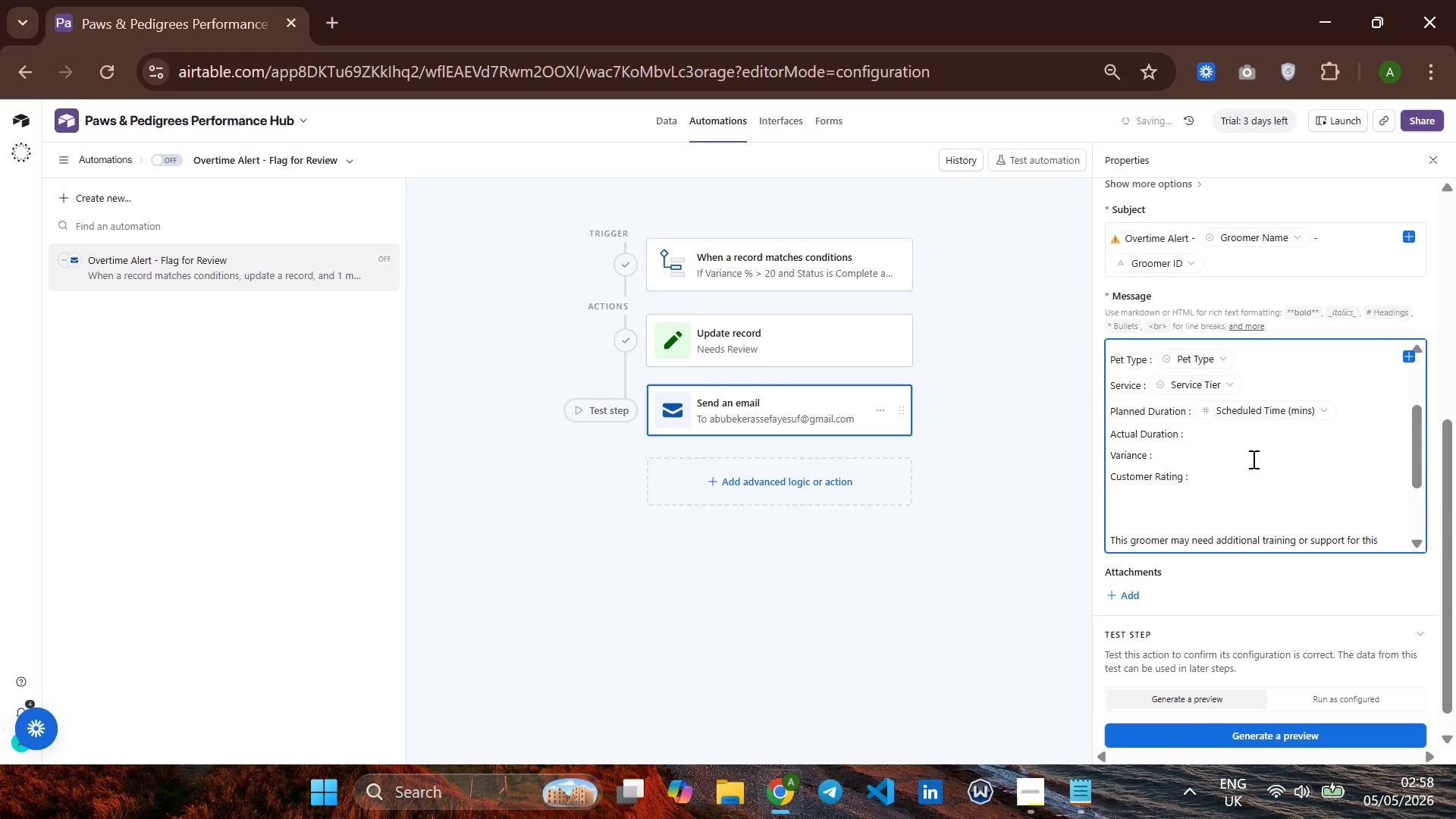 
left_click([1240, 423])
 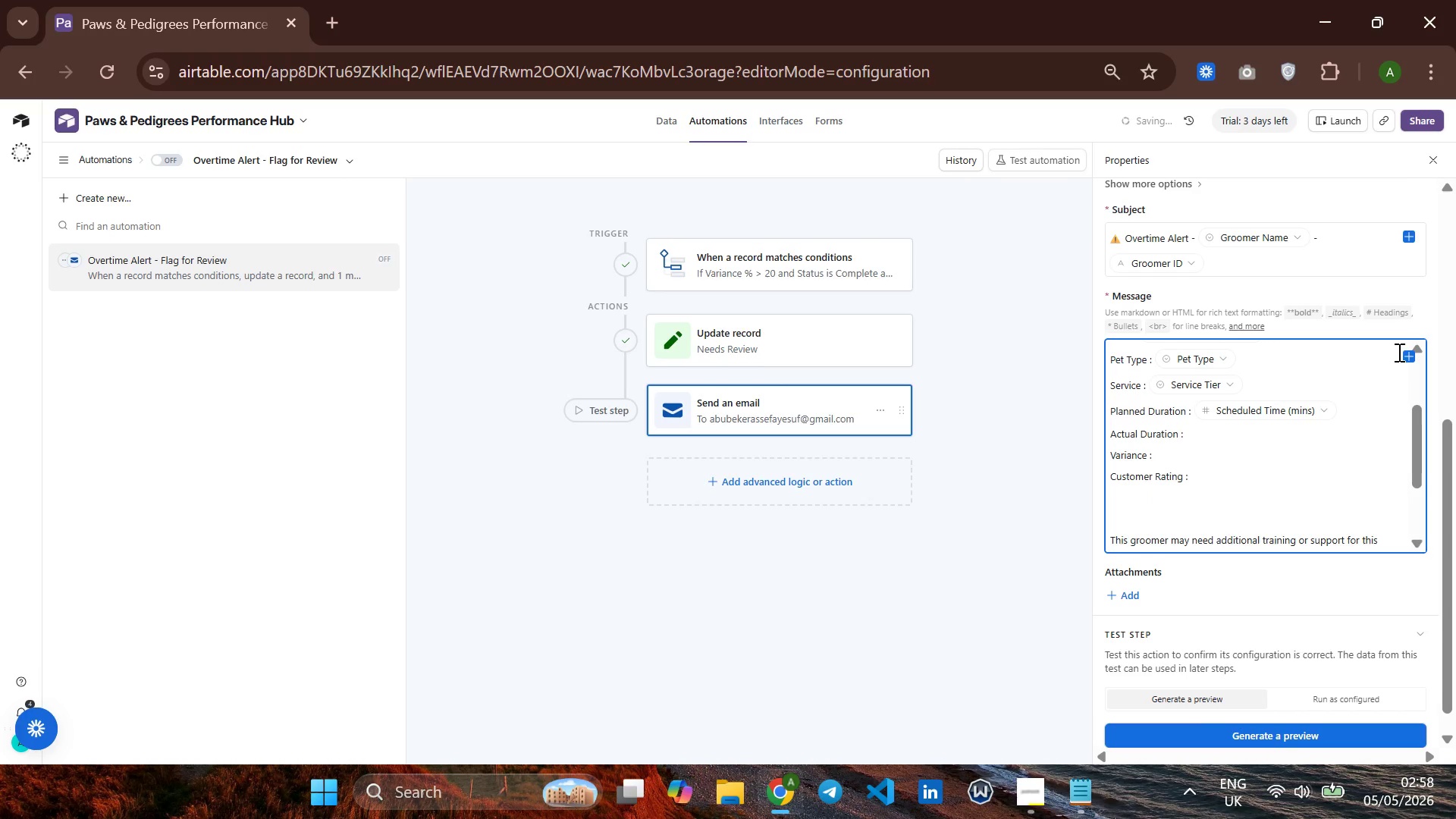 
left_click([1405, 353])
 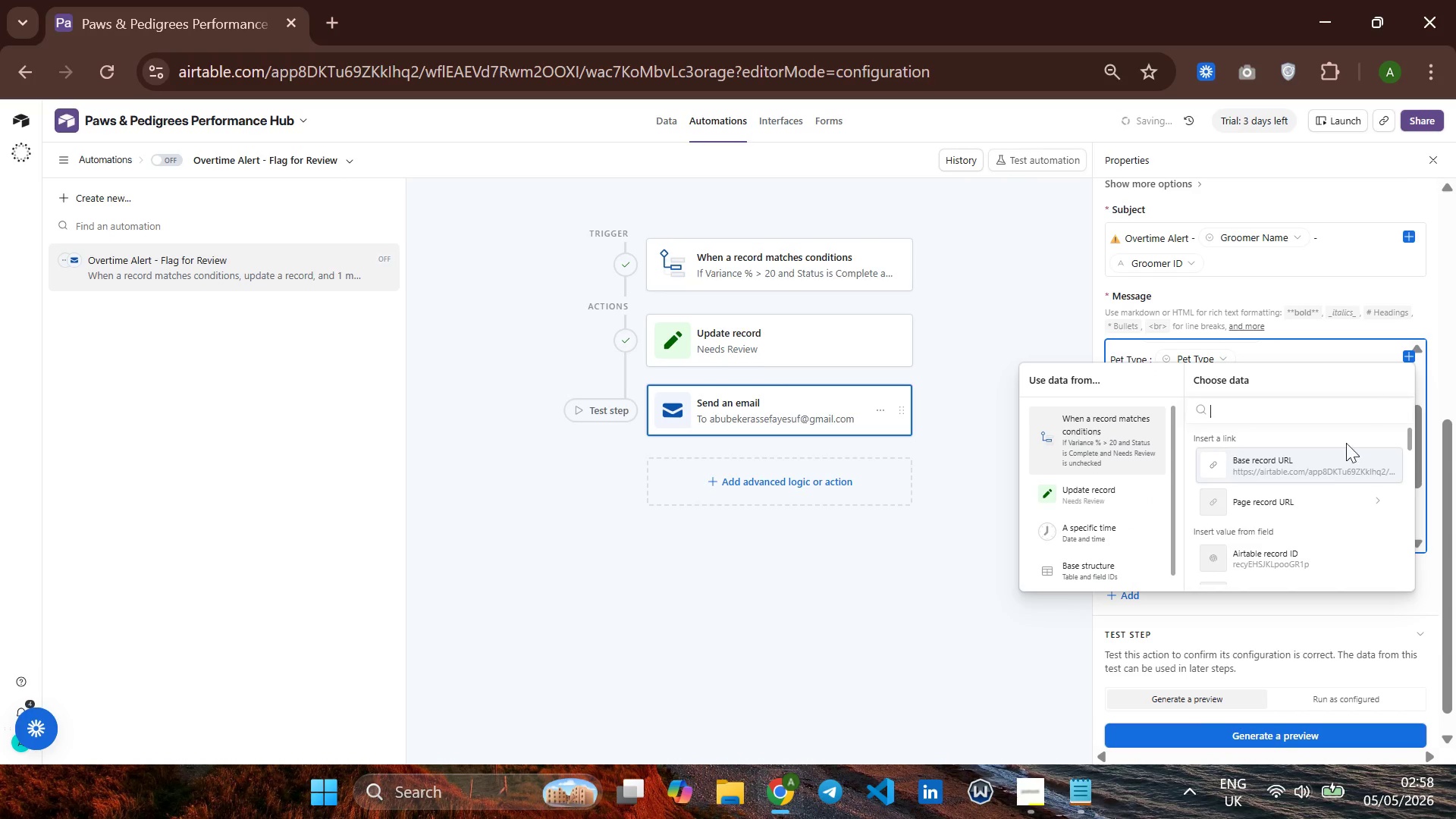 
scroll: coordinate [1339, 460], scroll_direction: down, amount: 4.0
 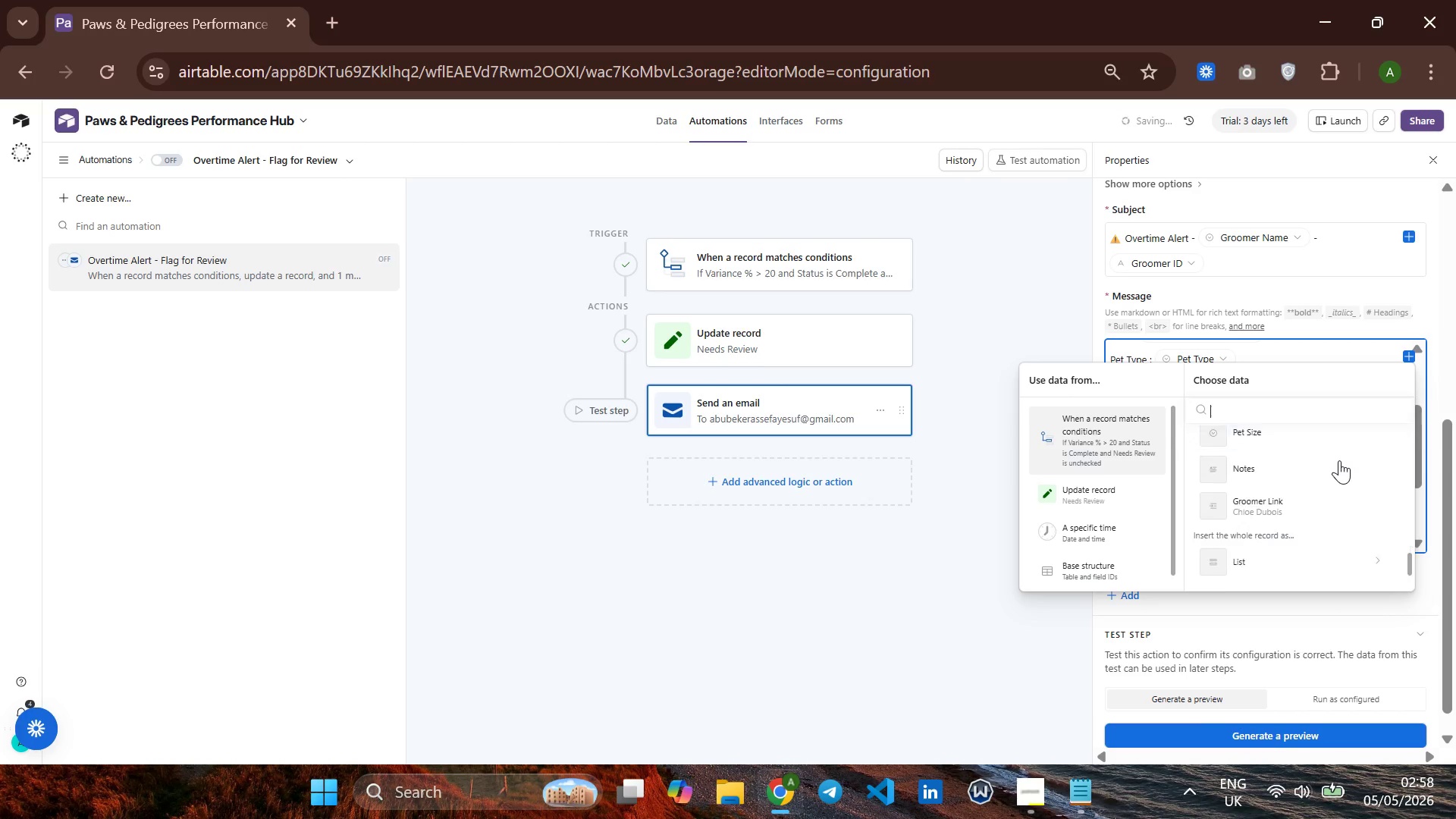 
scroll: coordinate [1339, 460], scroll_direction: none, amount: 0.0
 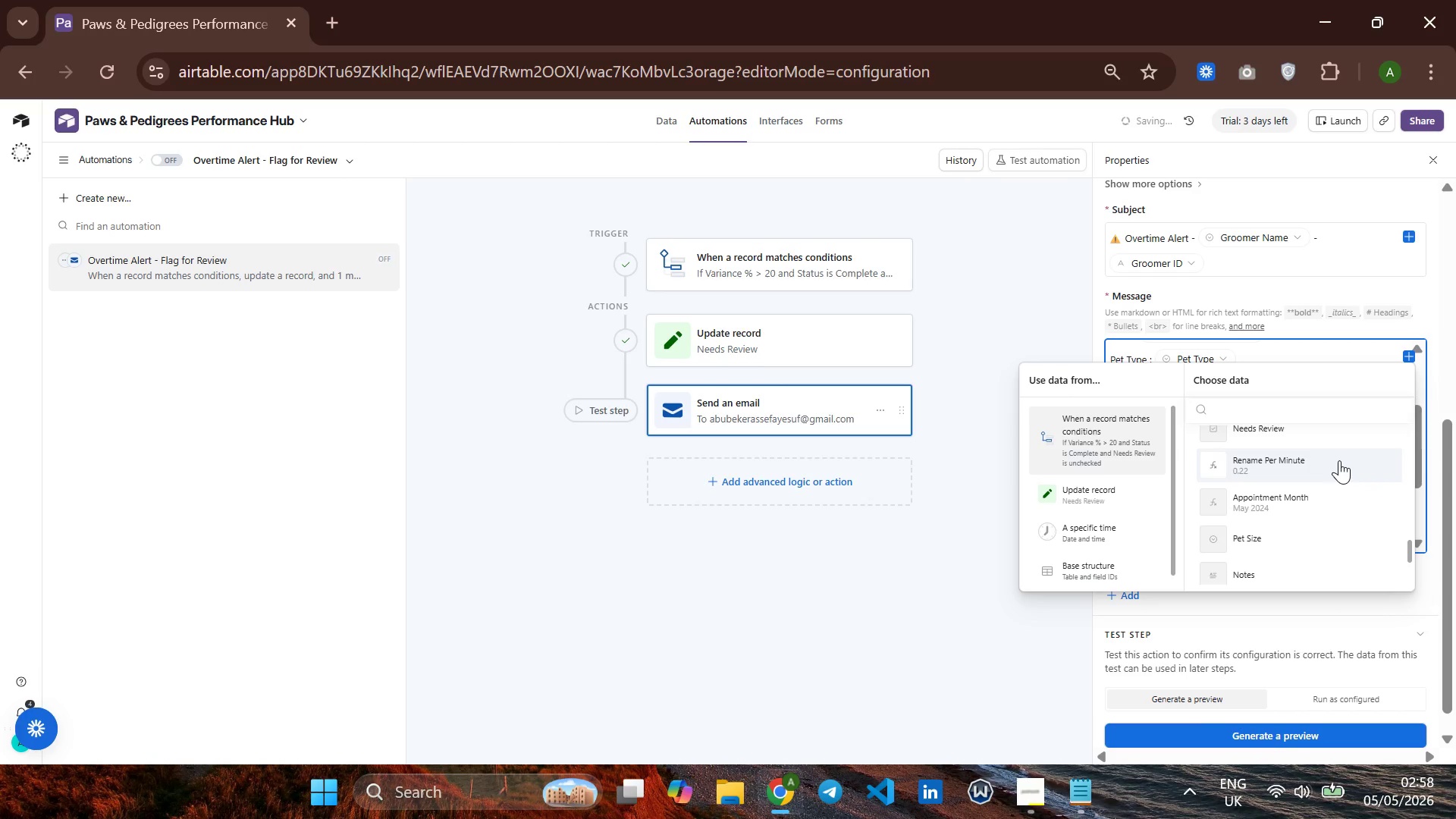 
scroll: coordinate [1339, 460], scroll_direction: up, amount: 2.0
 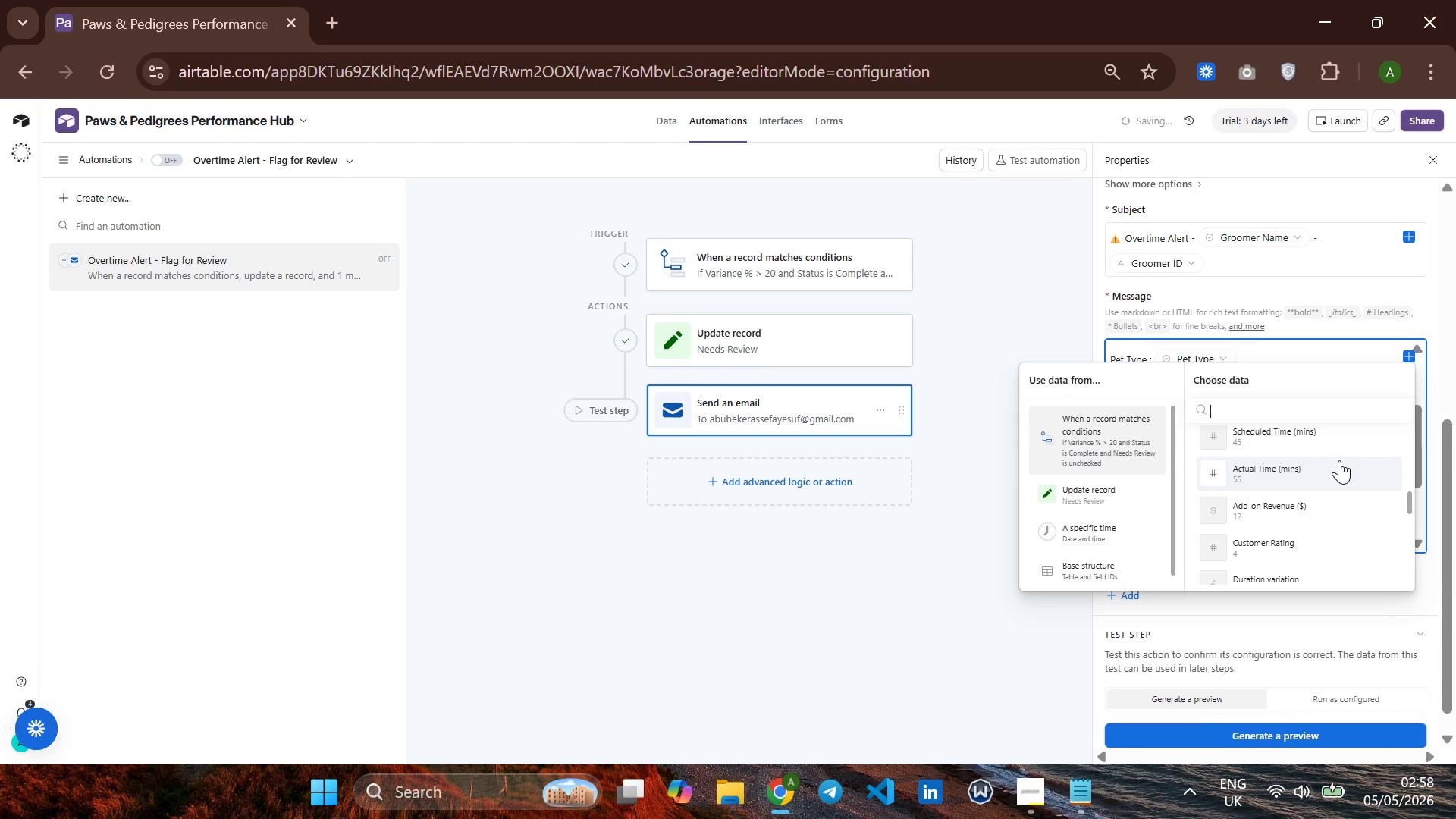 
left_click([1339, 460])
 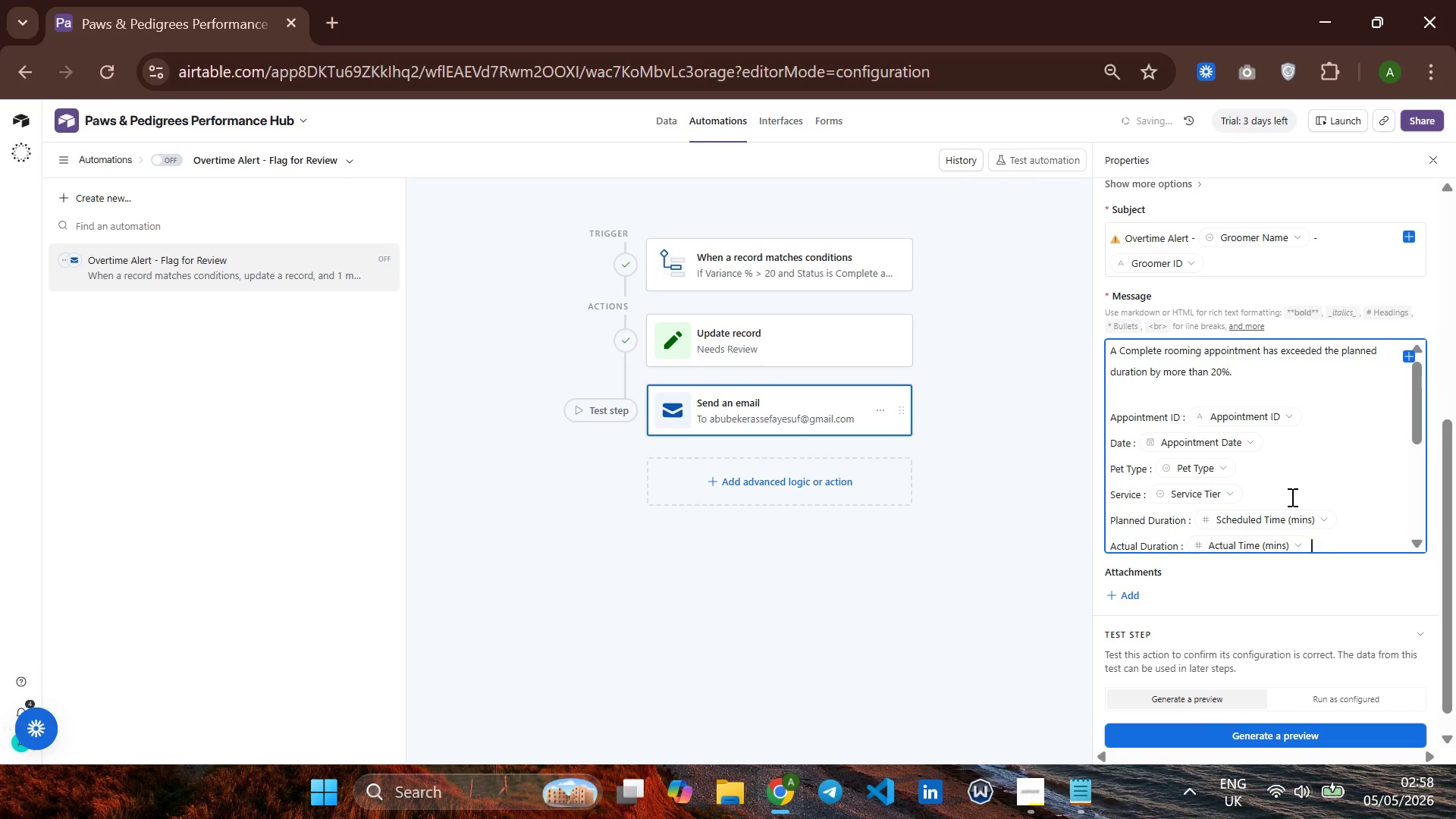 
scroll: coordinate [1291, 497], scroll_direction: down, amount: 1.0
 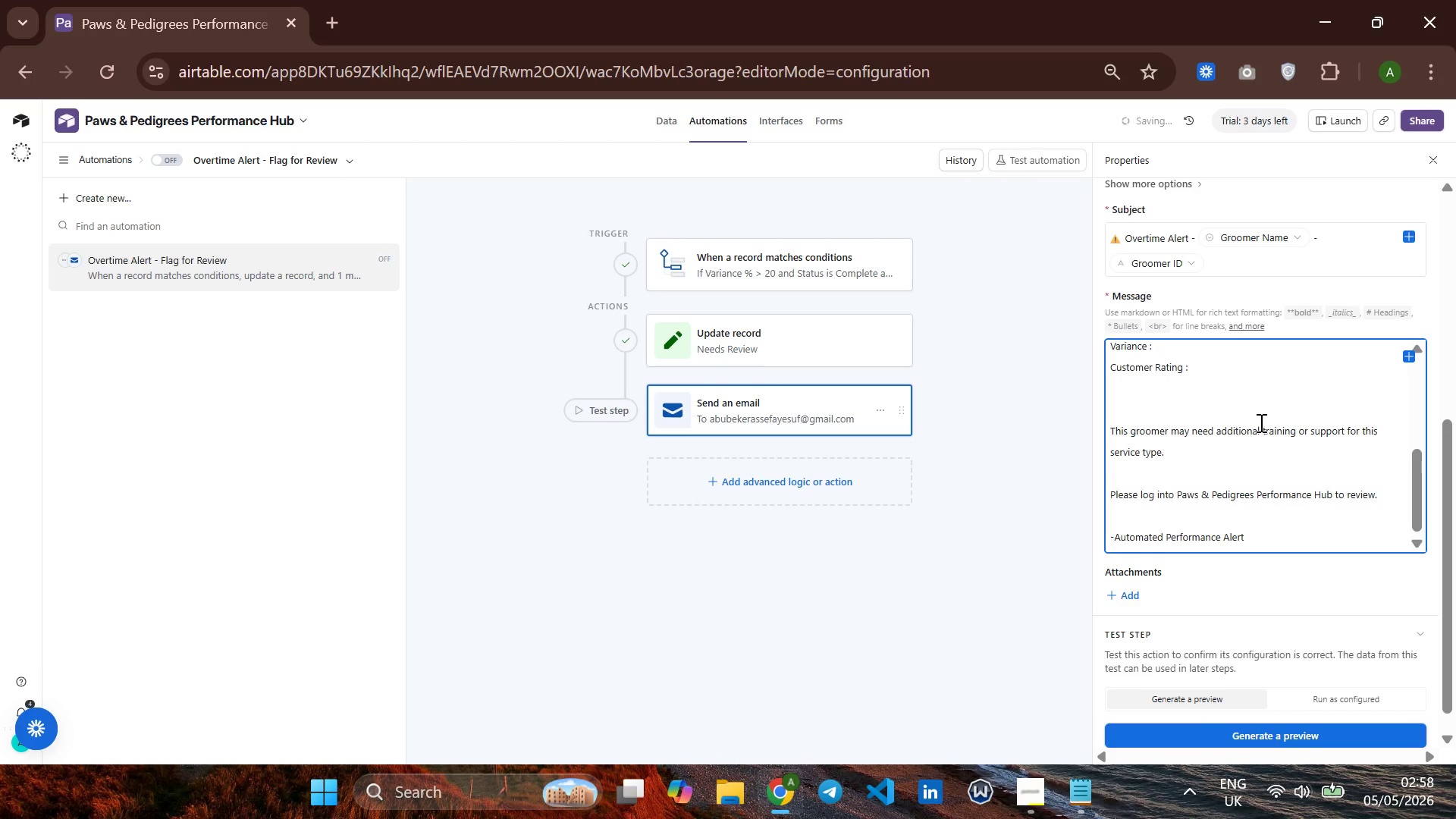 
scroll: coordinate [1260, 422], scroll_direction: up, amount: 1.0
 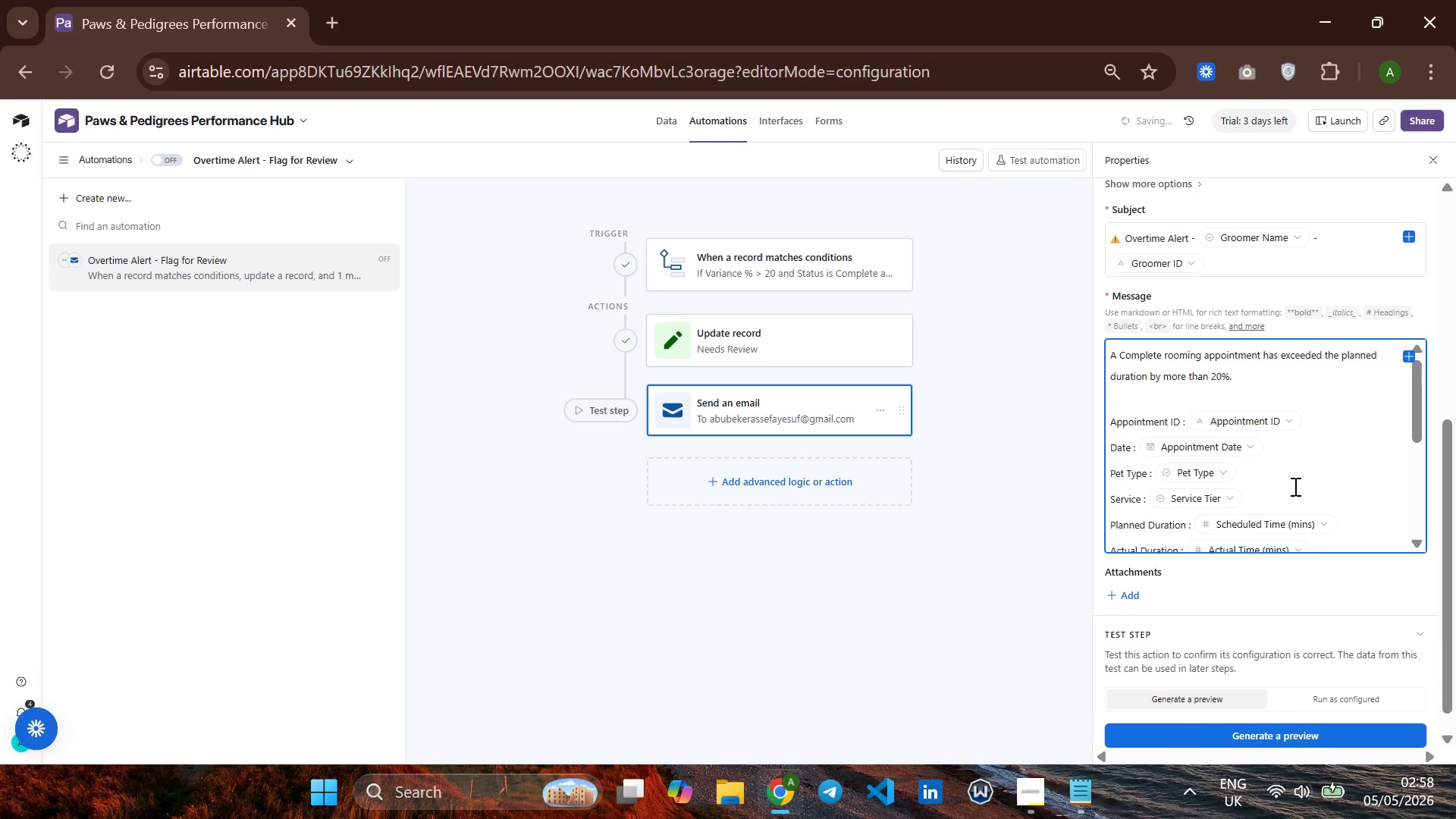 
scroll: coordinate [1294, 486], scroll_direction: none, amount: 0.0
 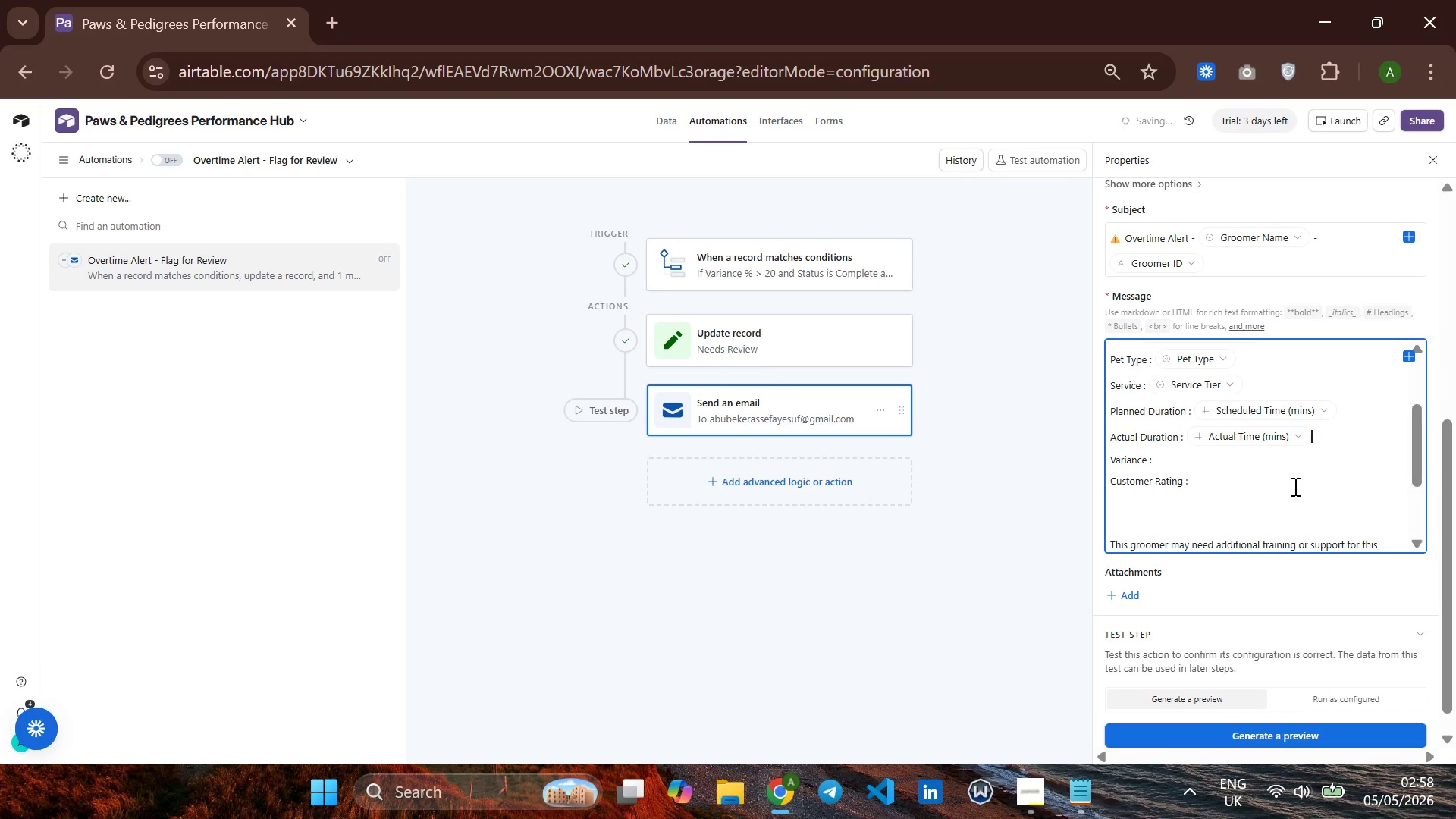 
type(mind)
key(Backspace)
type(s)
 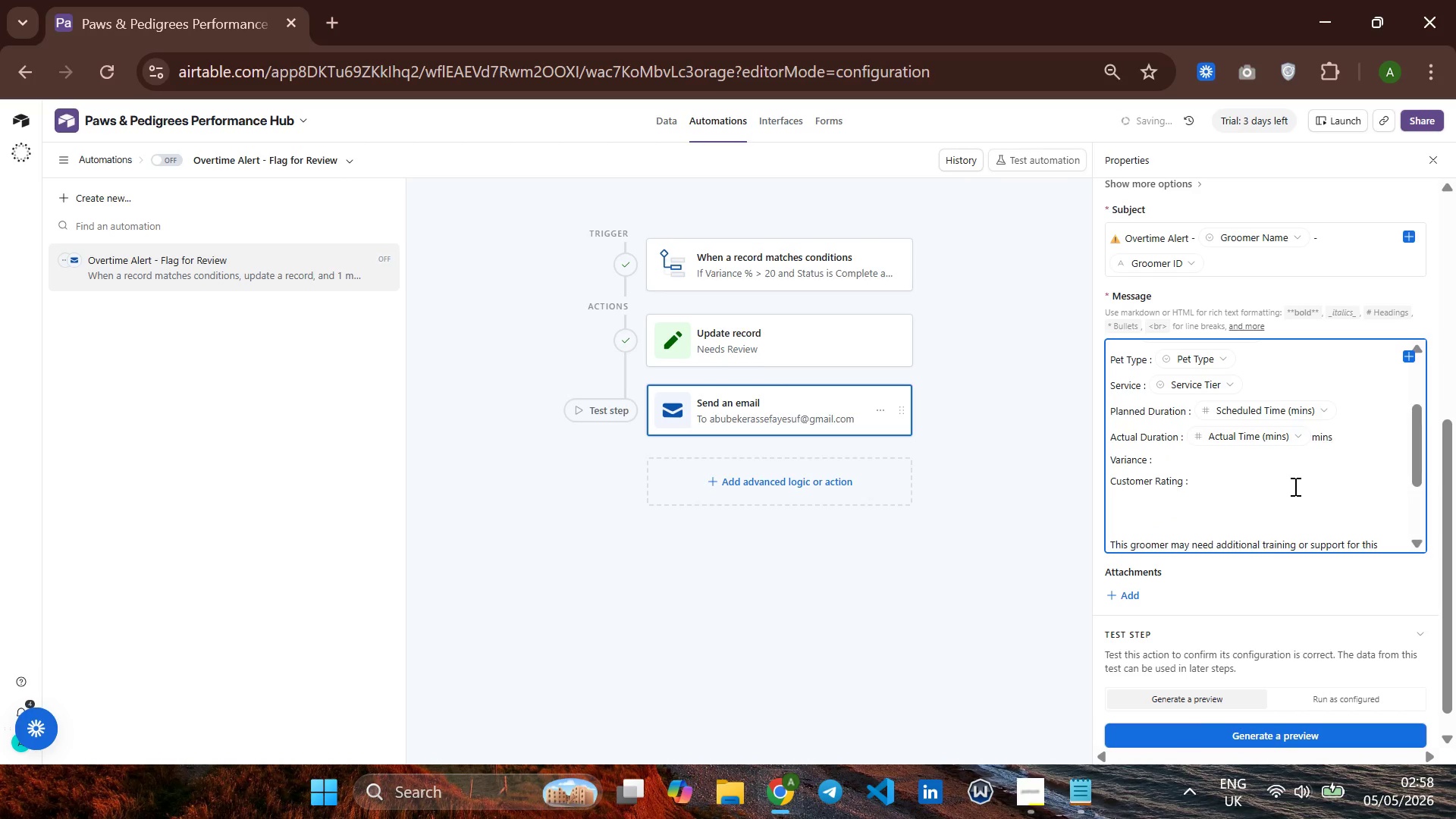 
key(ArrowUp)
 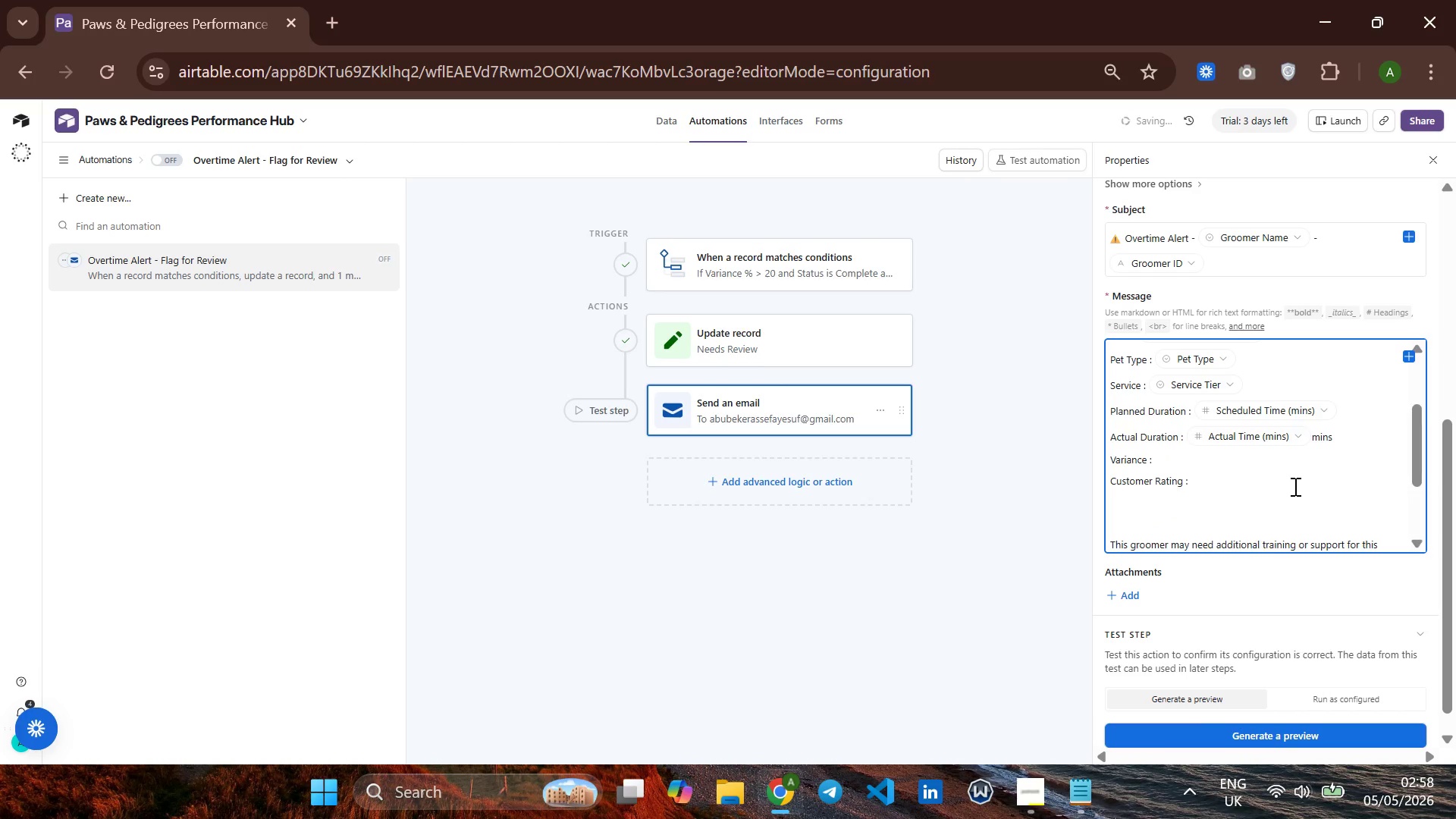 
type(mins)
 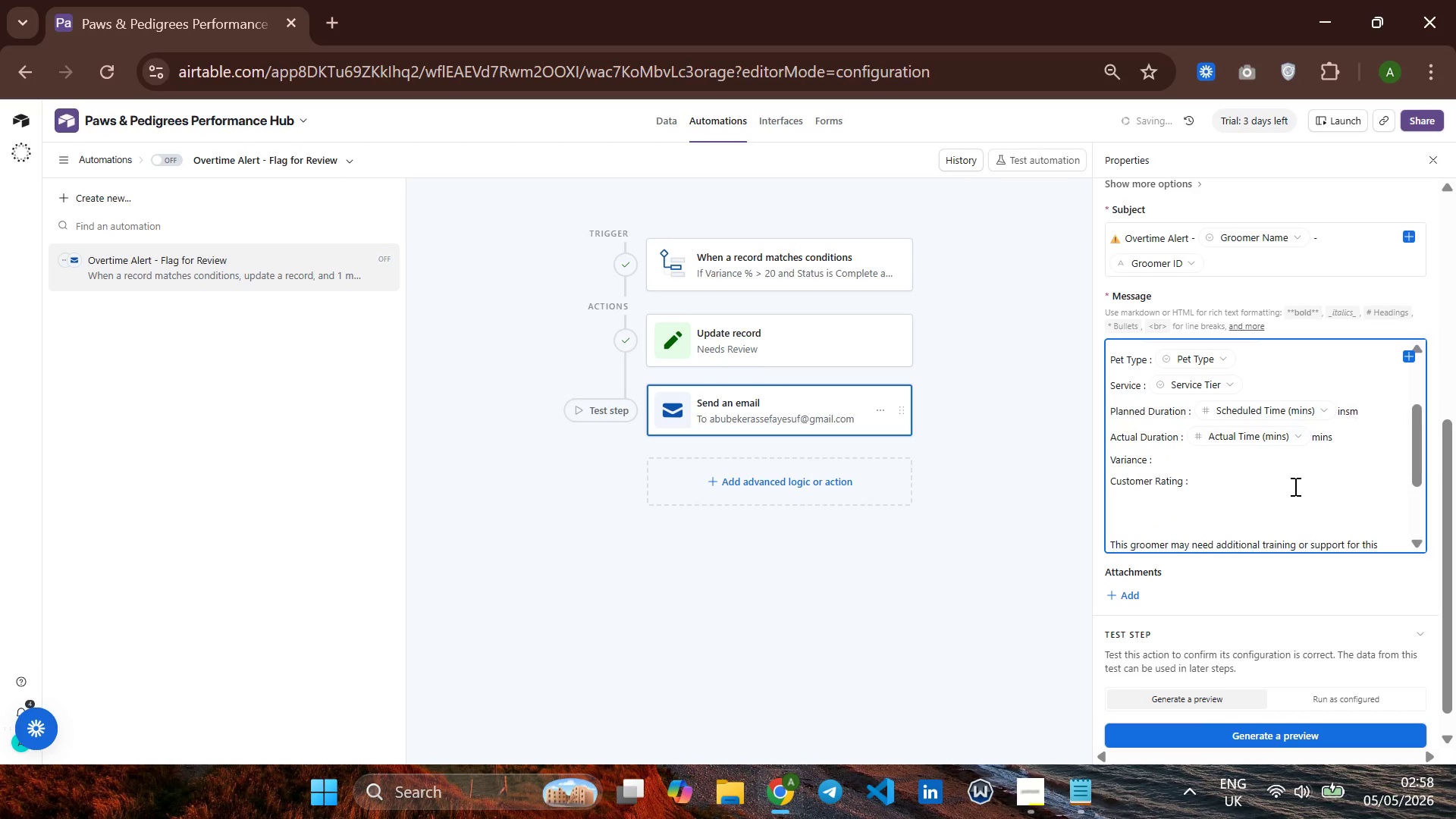 
key(ArrowUp)
 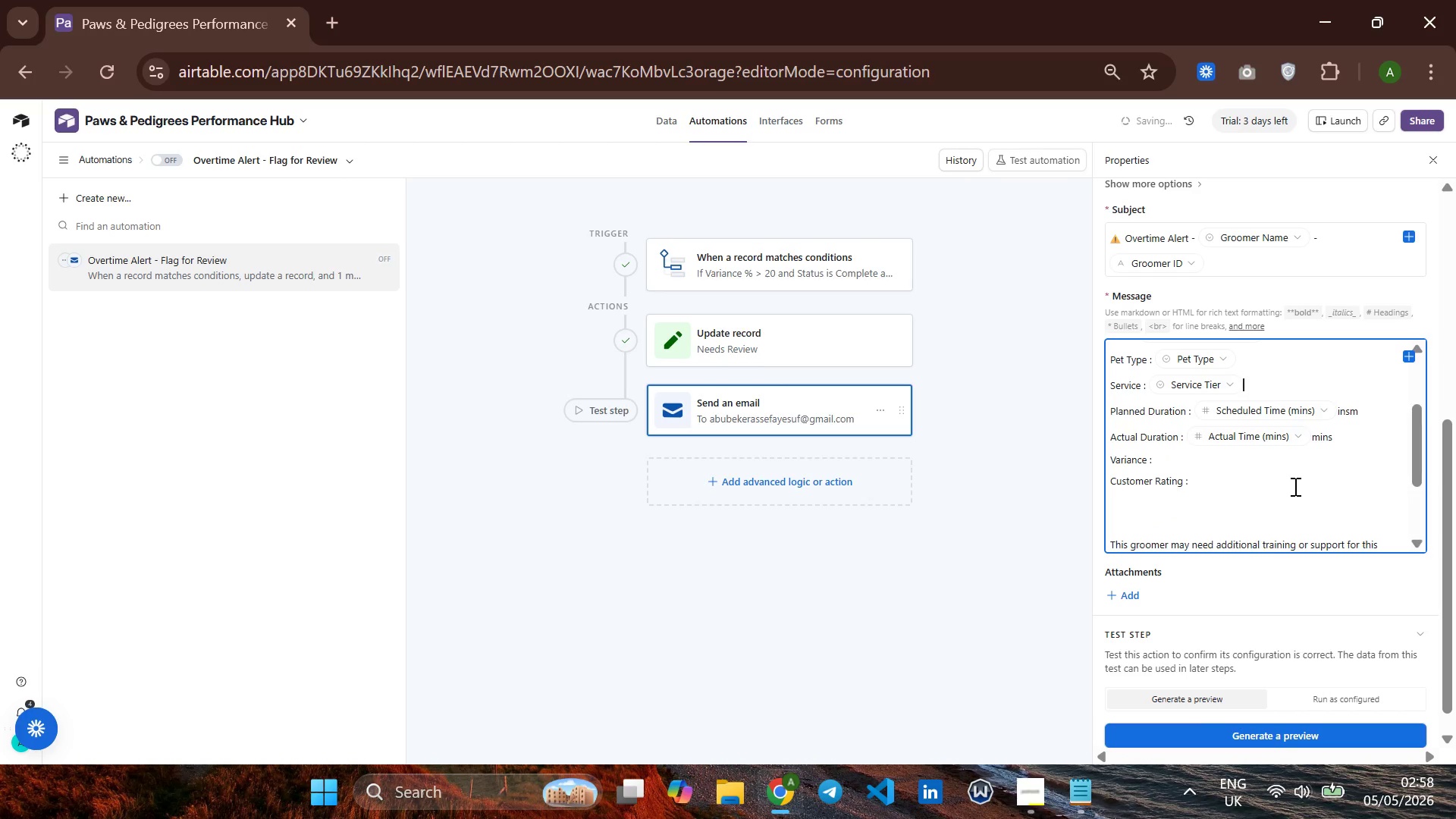 
key(ArrowDown)
 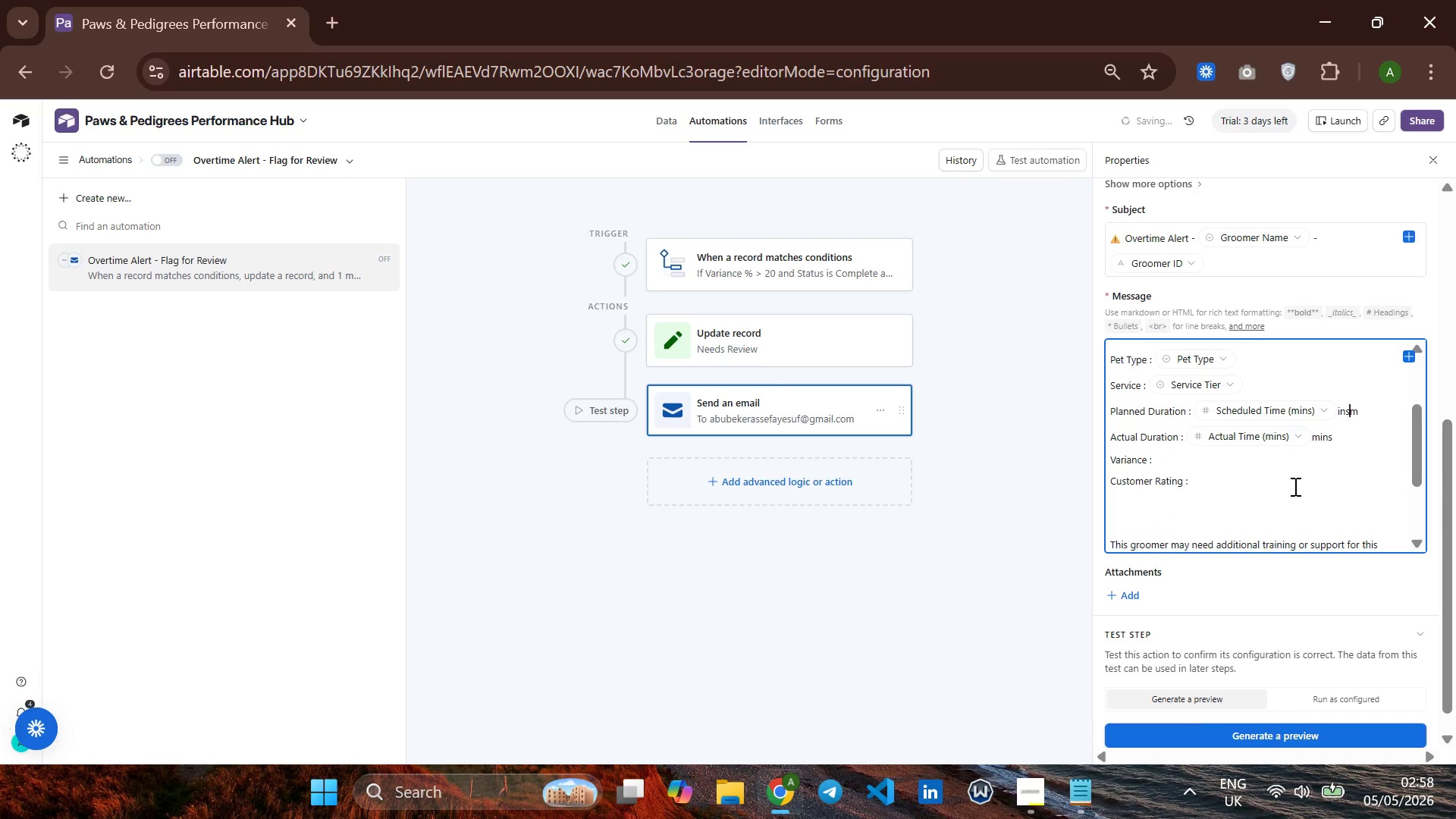 
key(ArrowDown)
 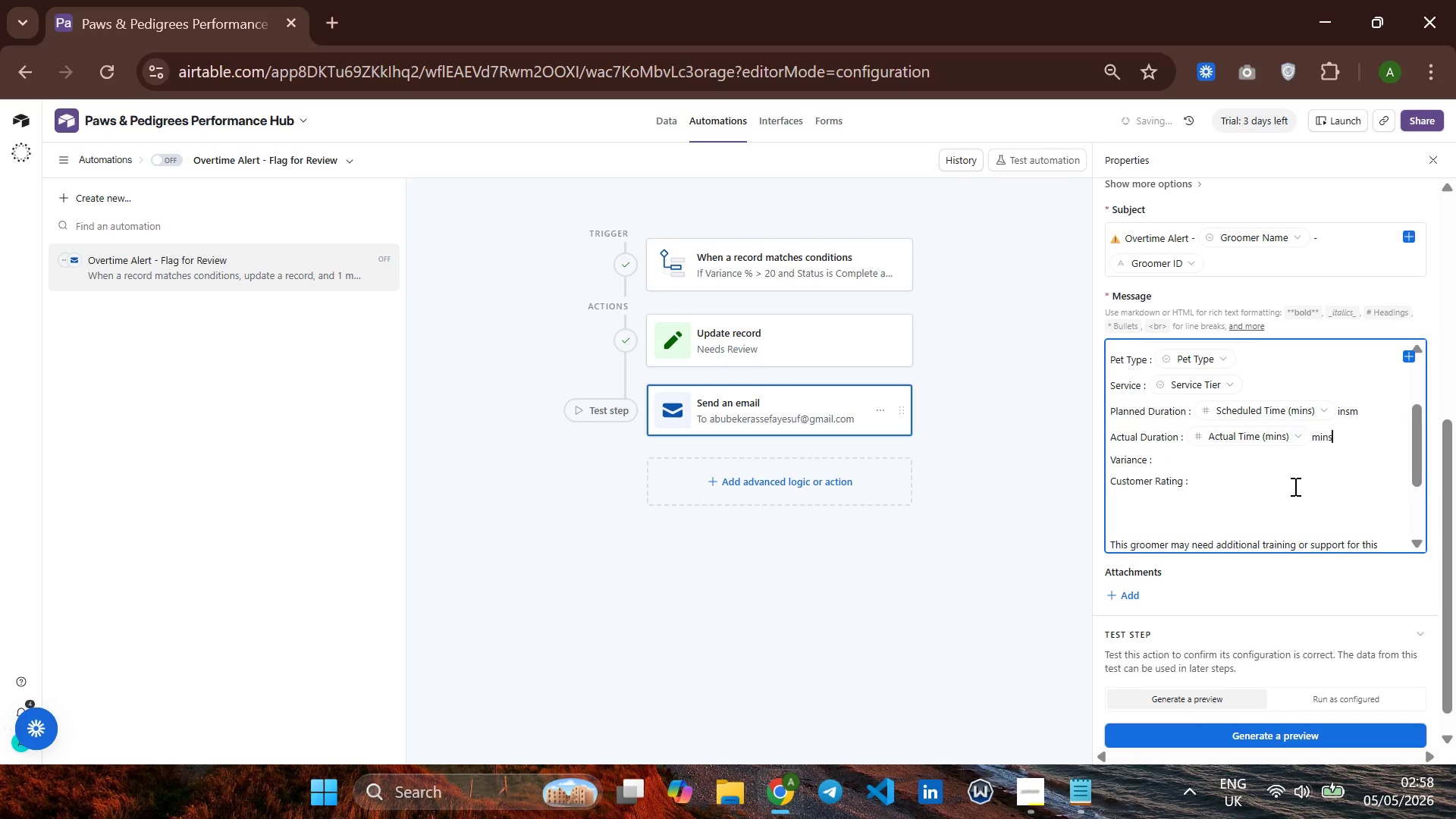 
key(ArrowUp)
 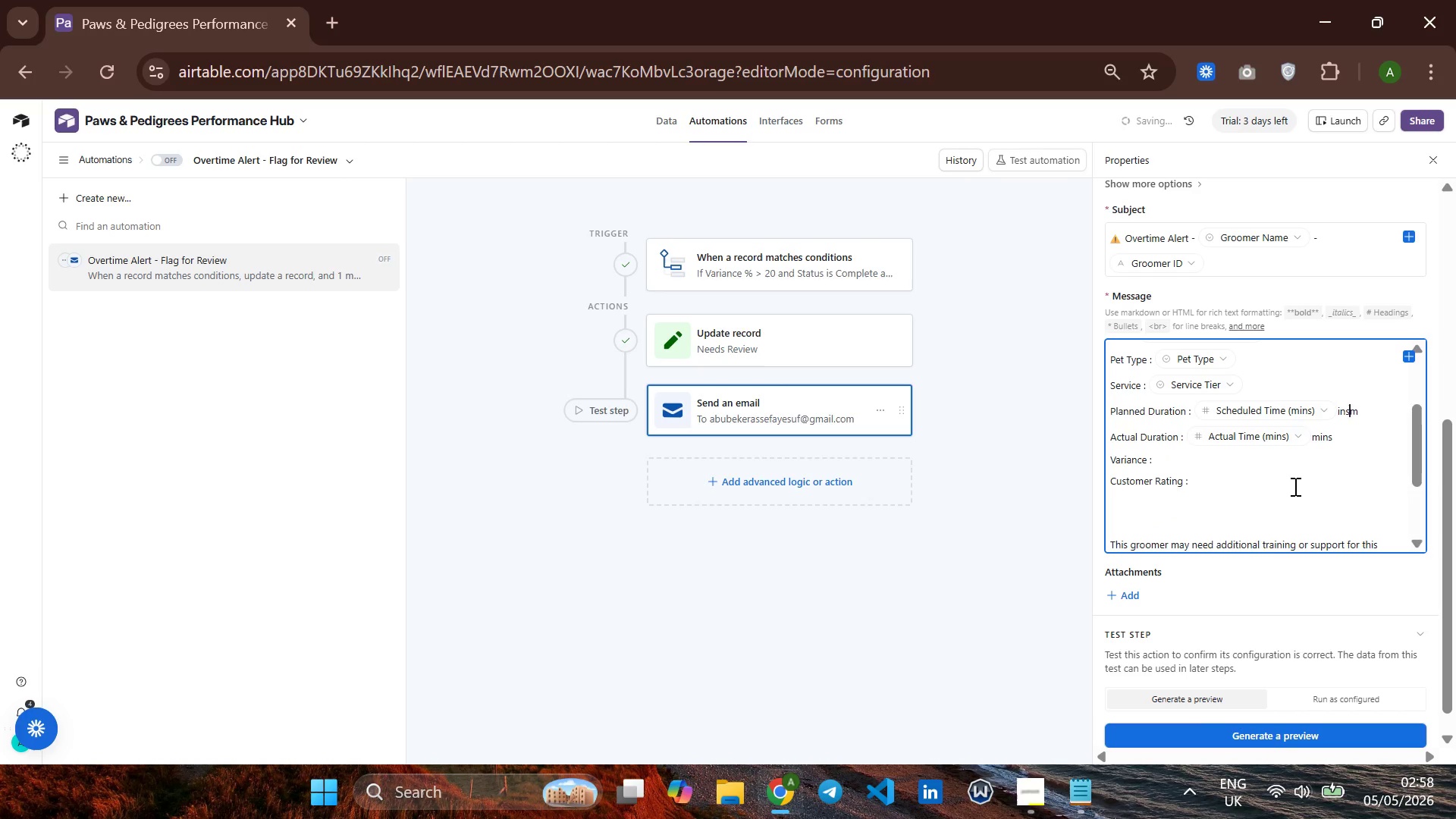 
key(ArrowRight)
 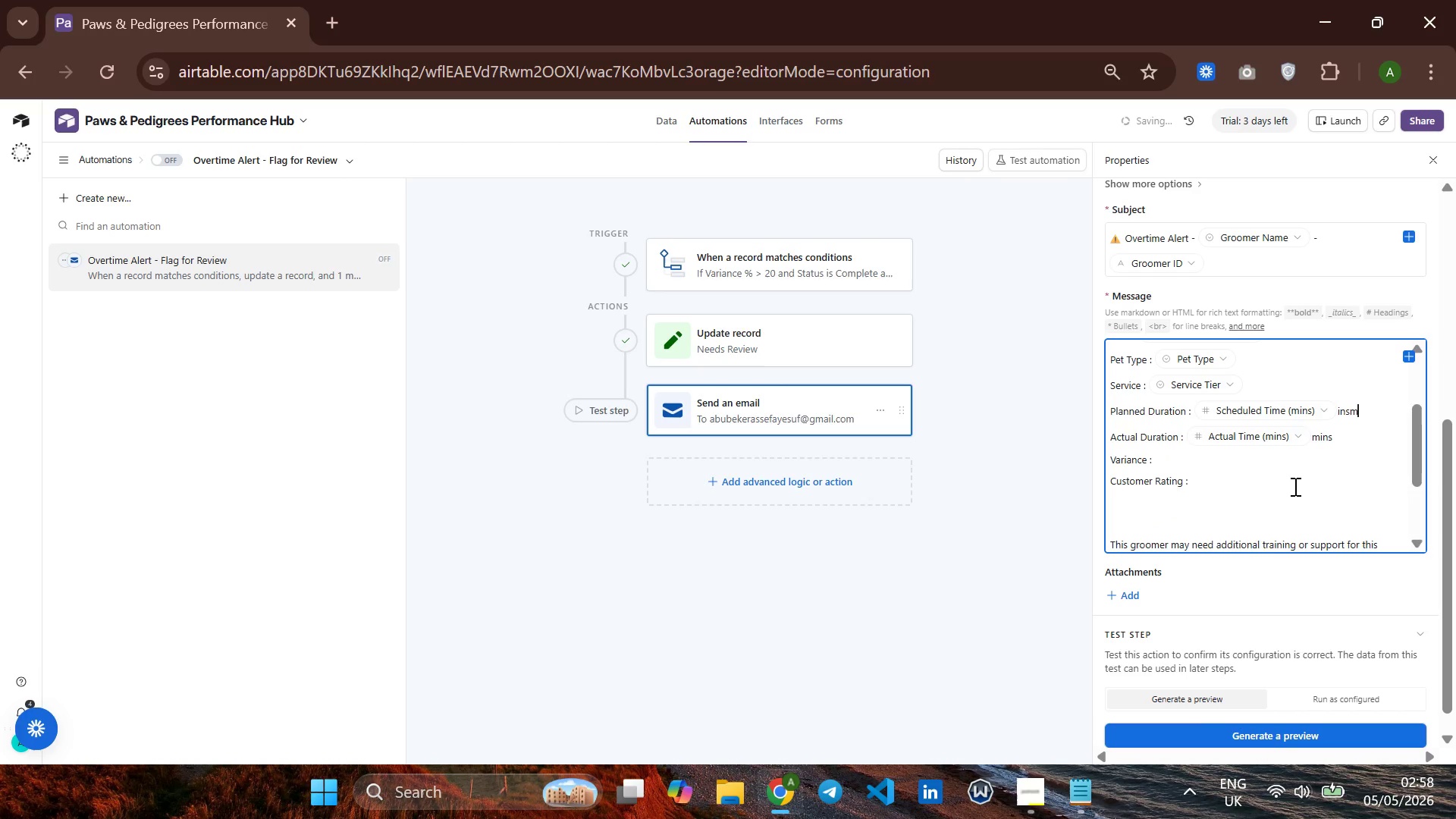 
key(ArrowRight)
 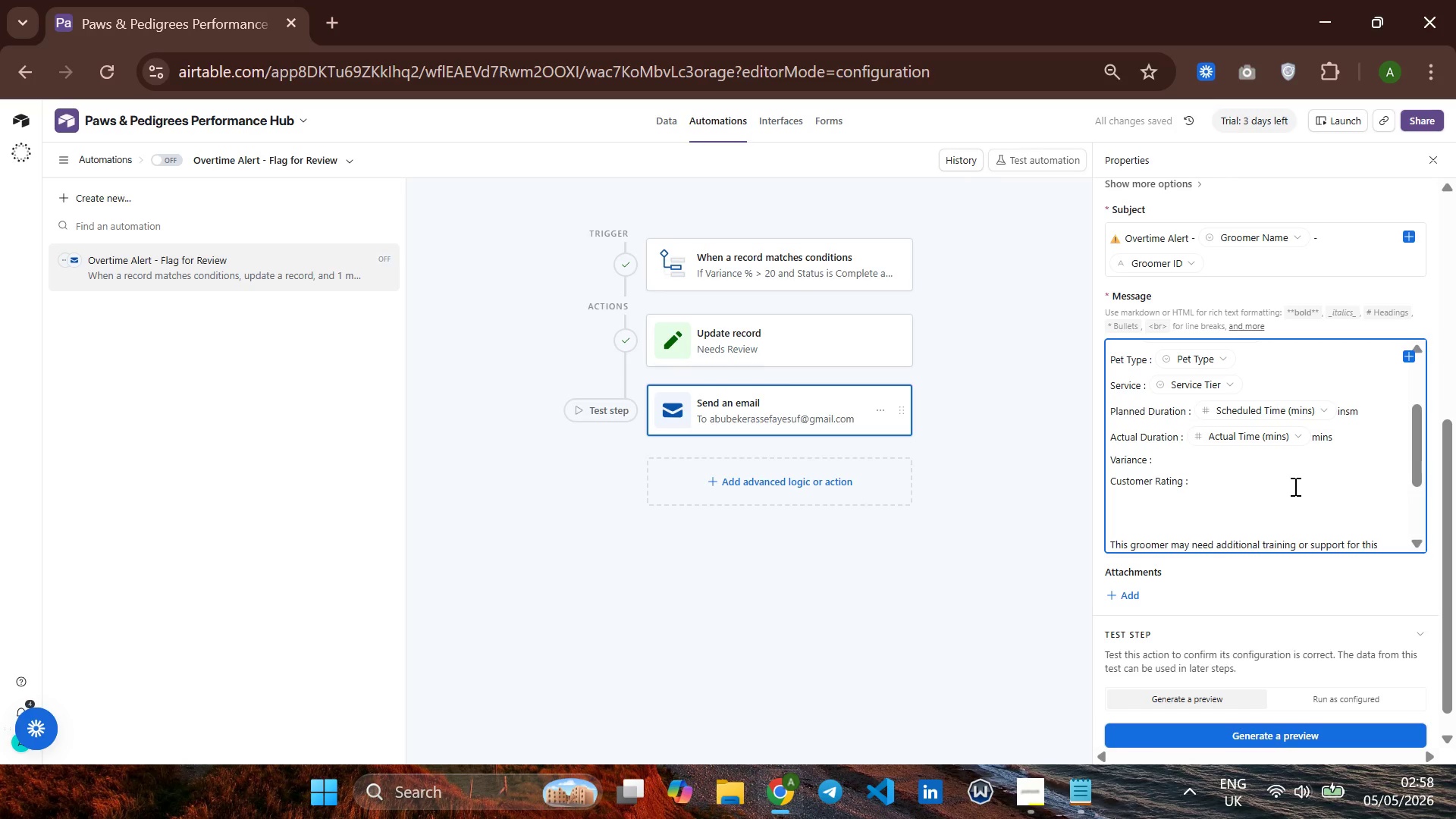 
key(ArrowLeft)
 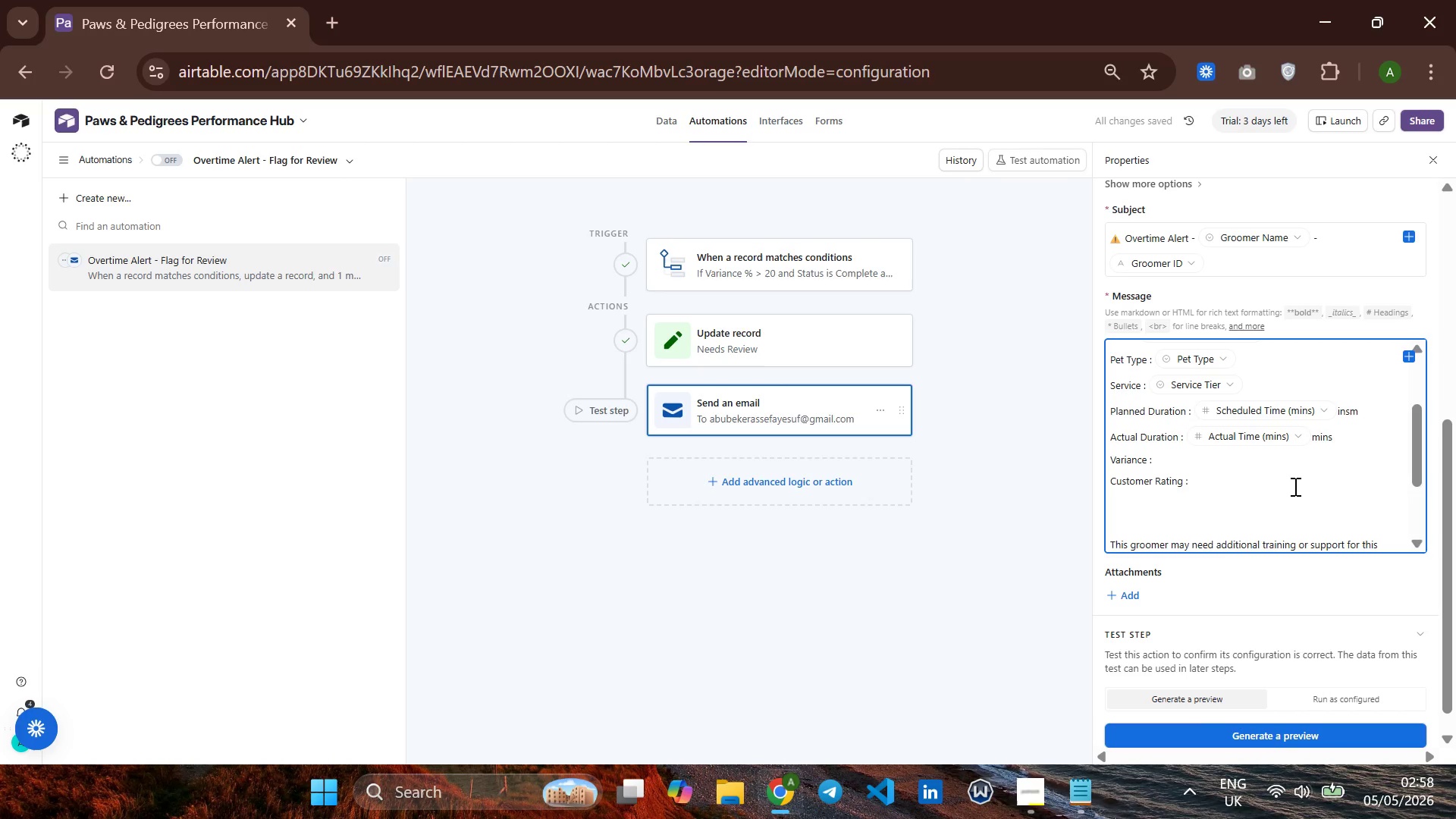 
key(Backspace)
key(Backspace)
key(Backspace)
key(Backspace)
type(mins)
 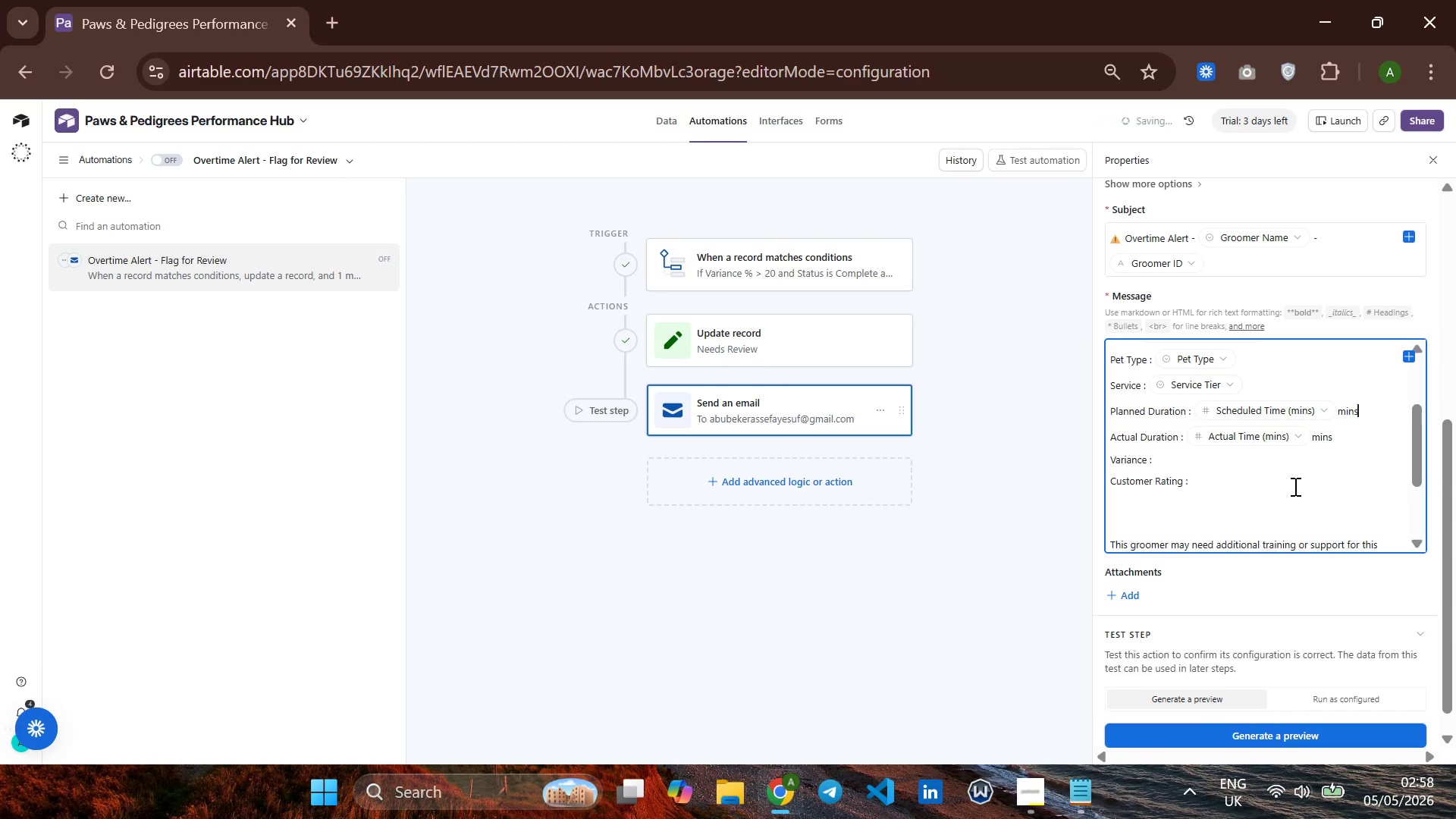 
key(Enter)
 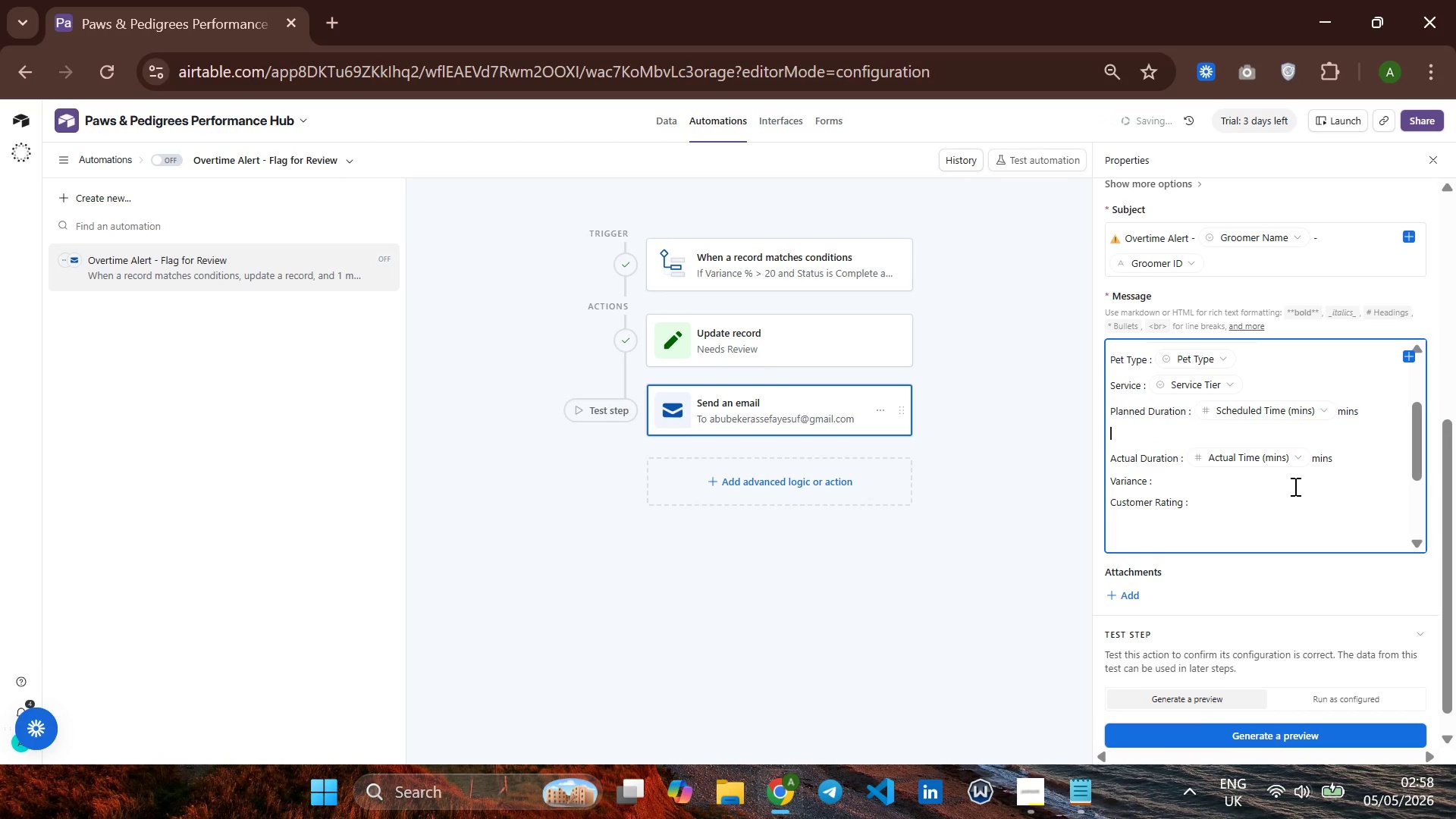 
key(Backspace)
 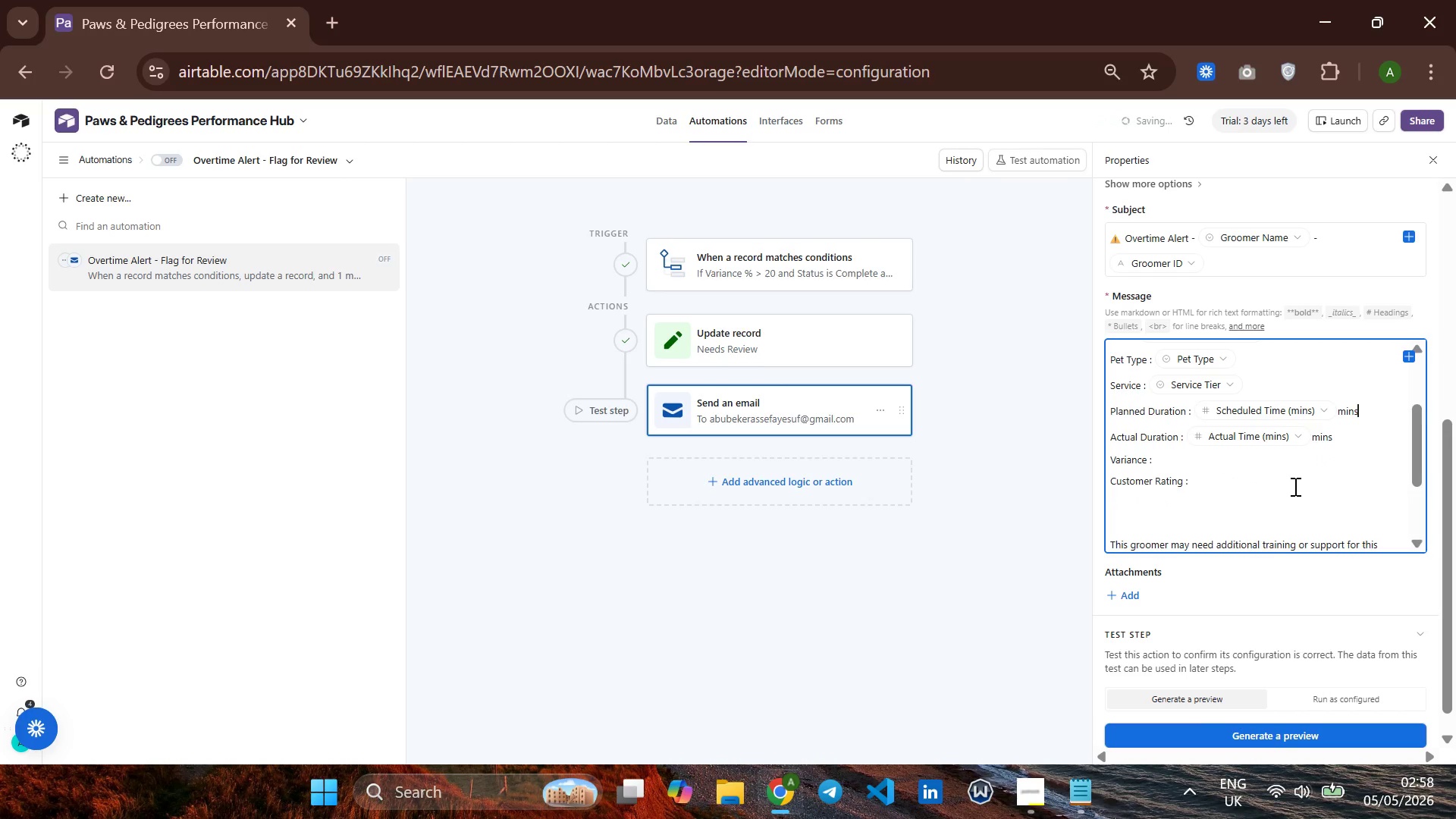 
key(ArrowDown)
 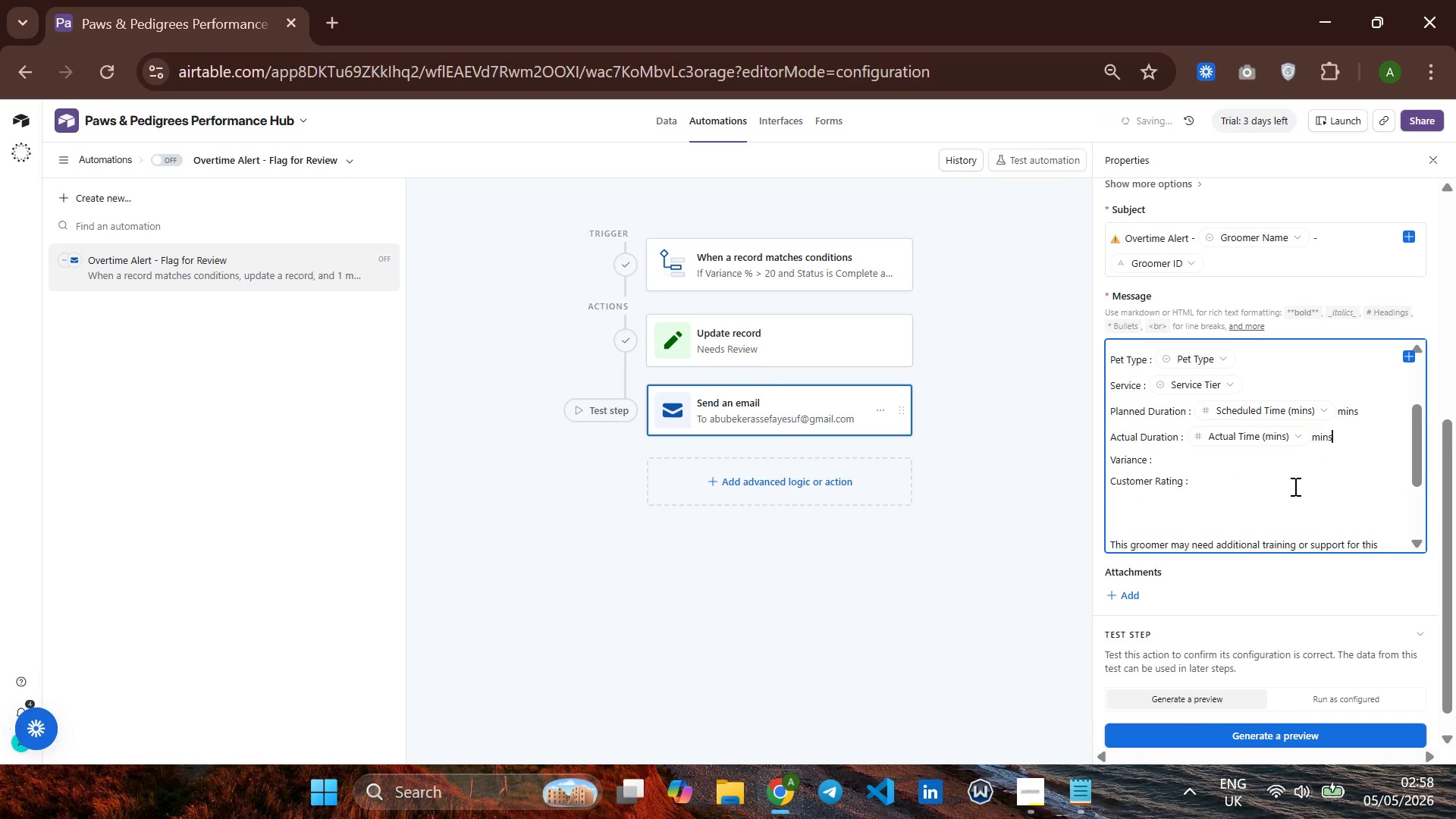 
key(ArrowDown)
 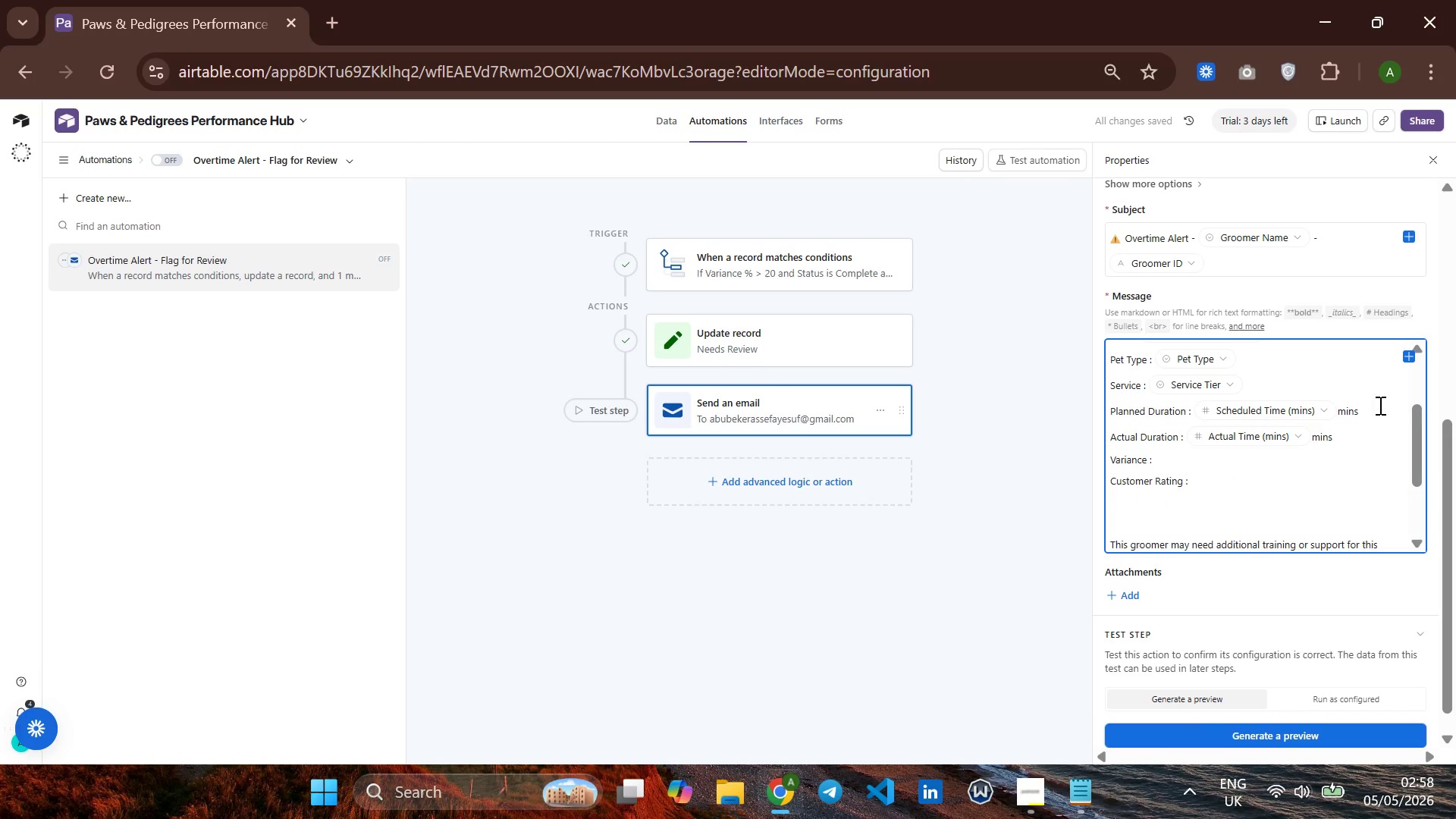 
key(Shift+5)
 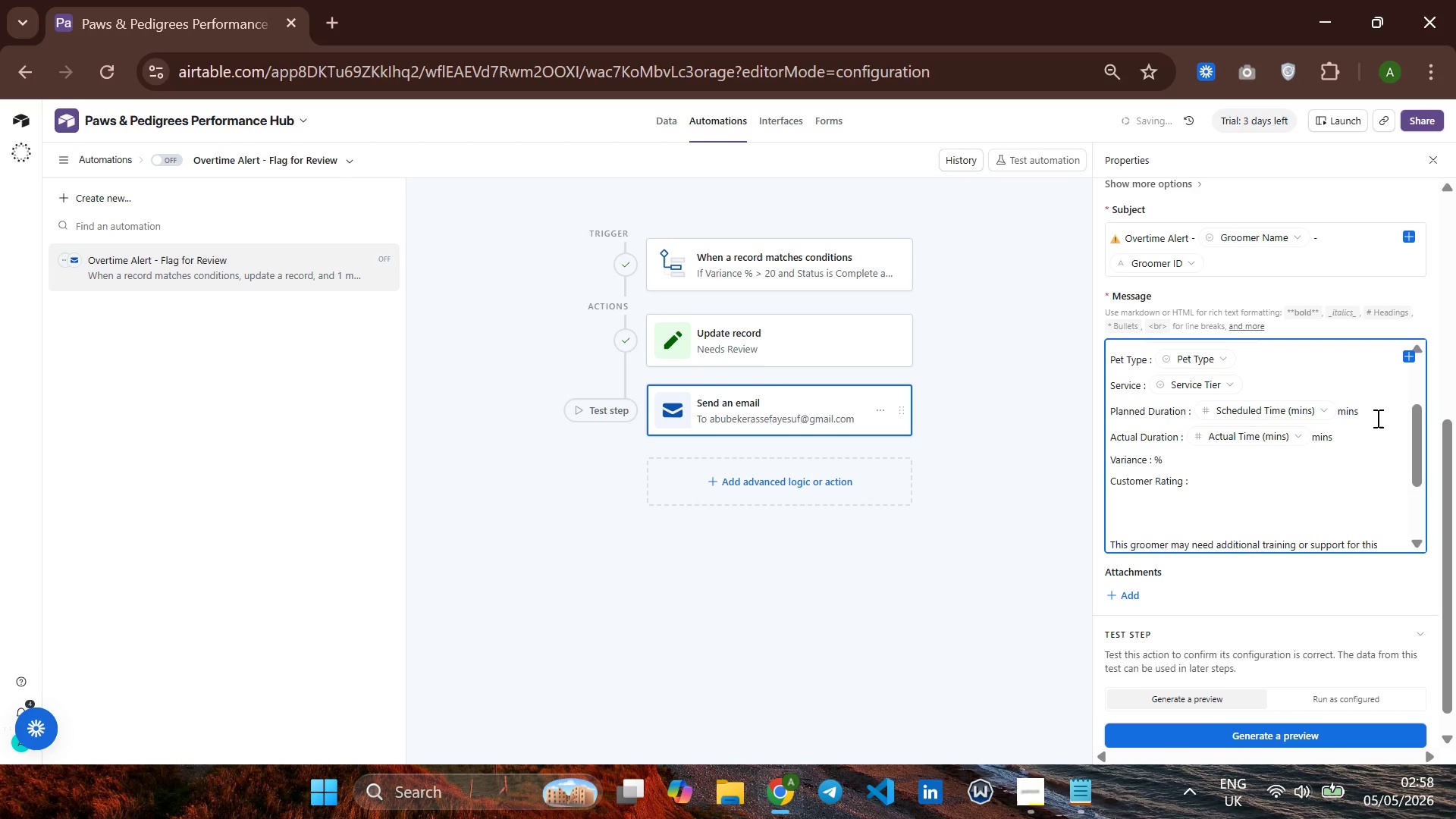 
key(ArrowLeft)
 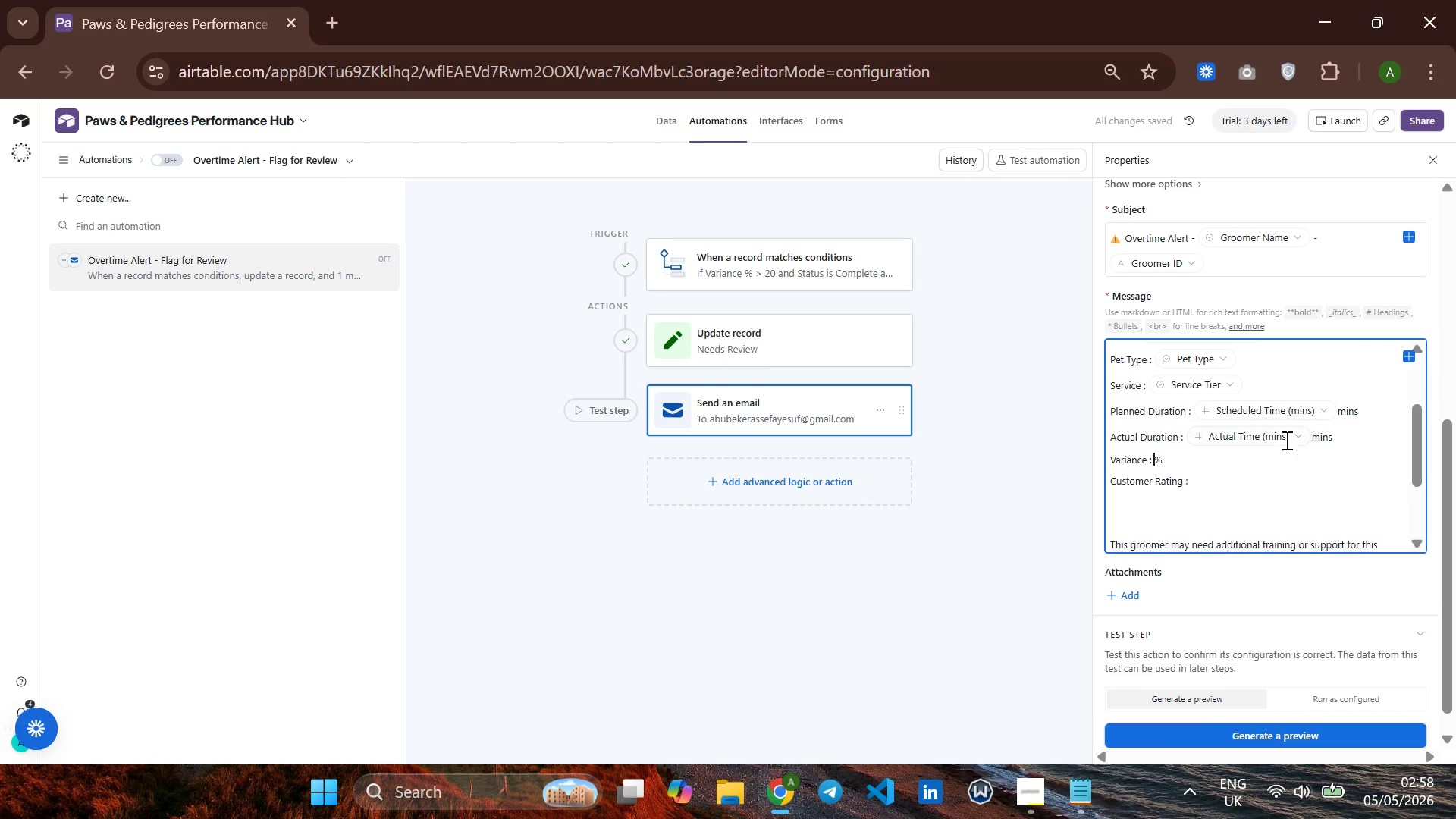 
left_click([1408, 357])
 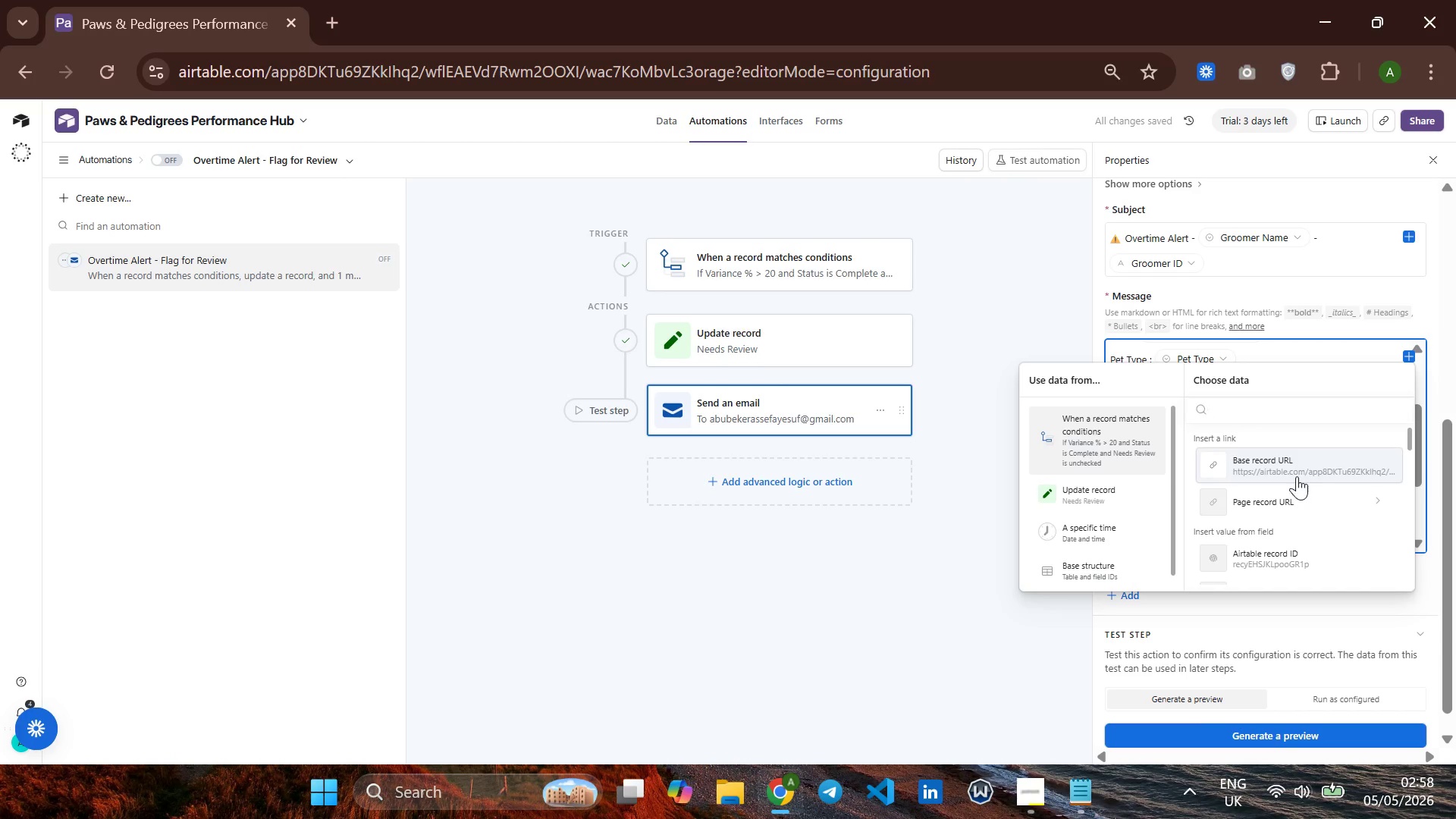 
scroll: coordinate [1297, 476], scroll_direction: down, amount: 5.0
 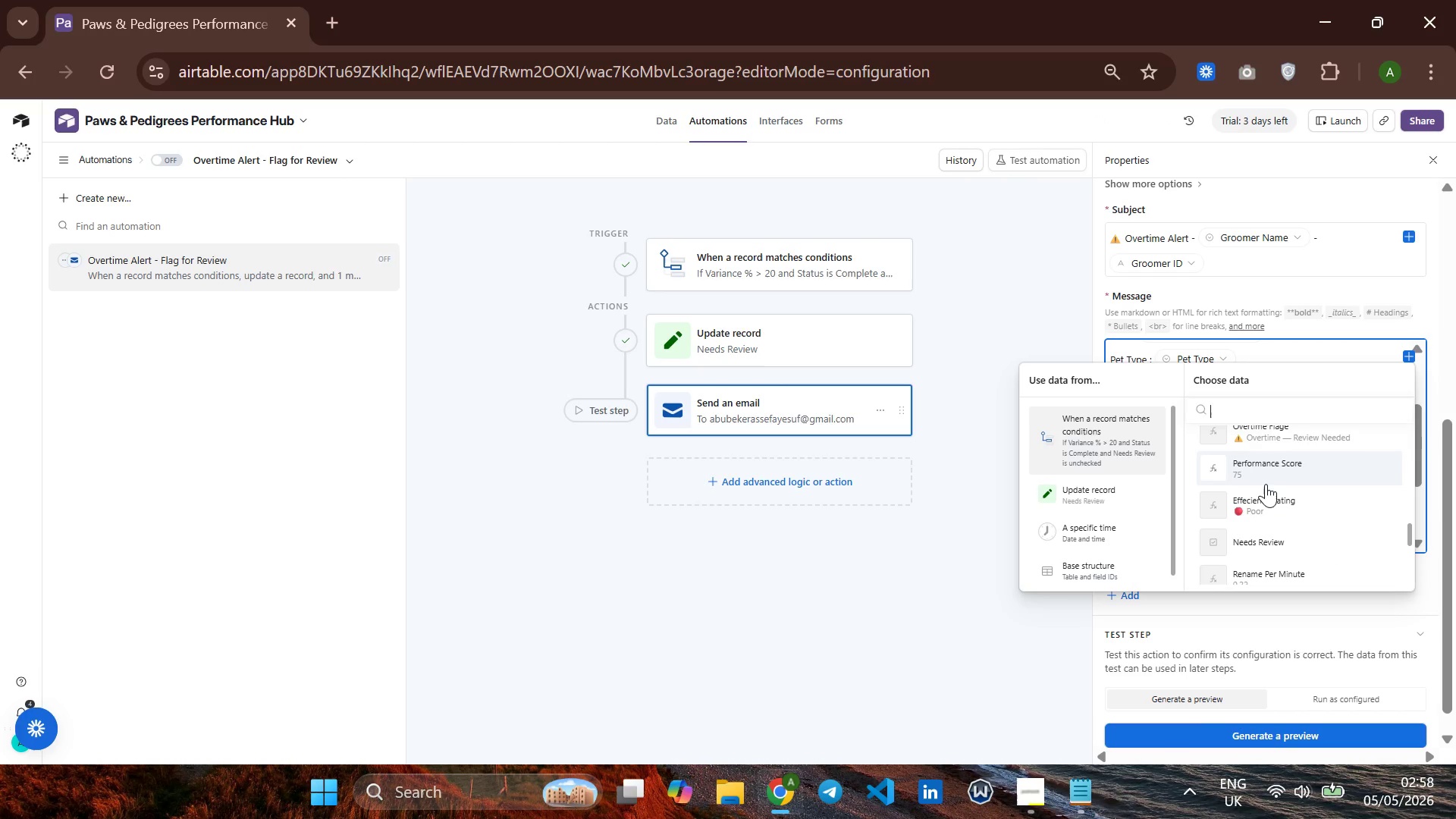 
scroll: coordinate [1266, 484], scroll_direction: none, amount: 0.0
 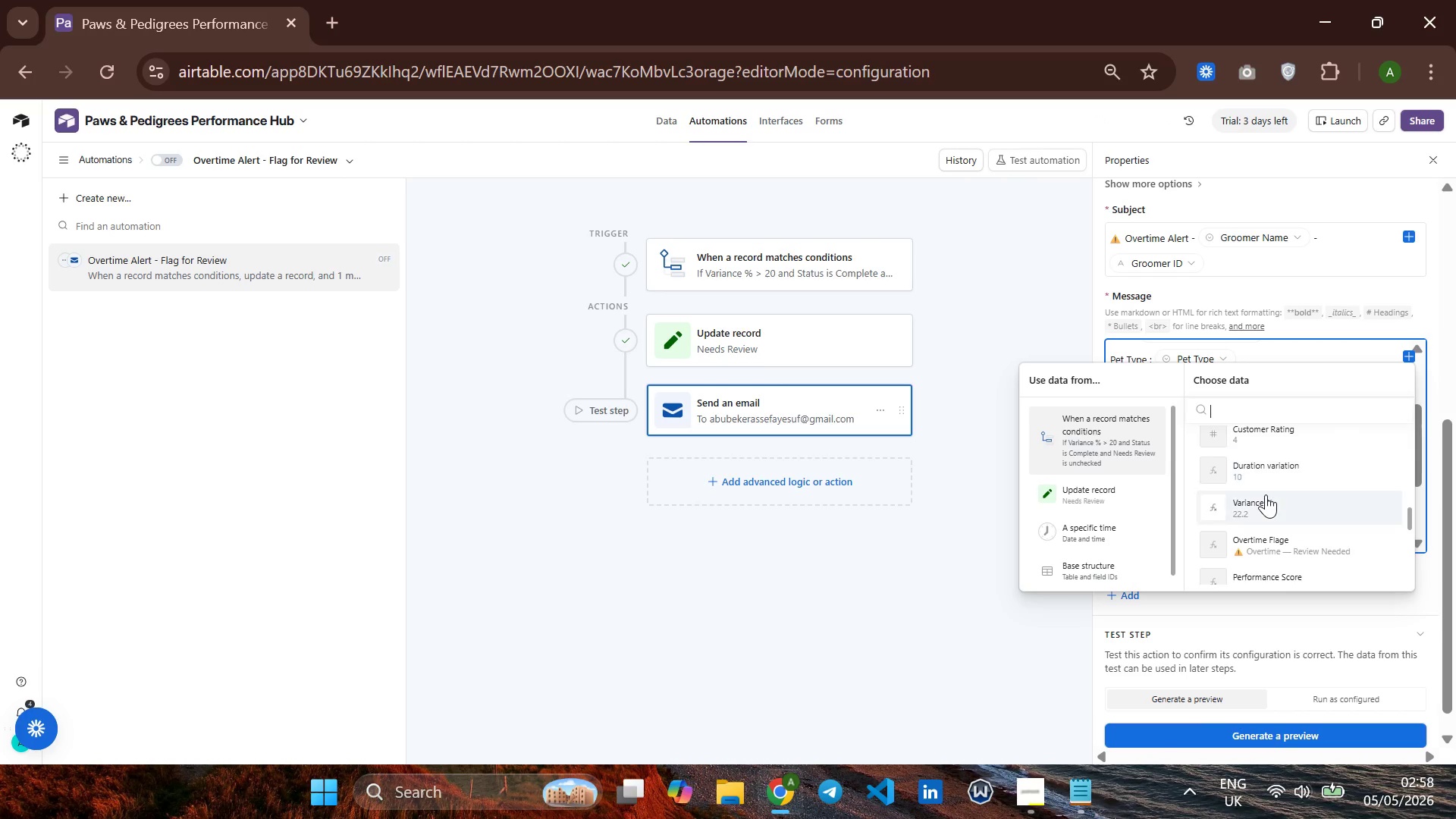 
left_click([1266, 494])
 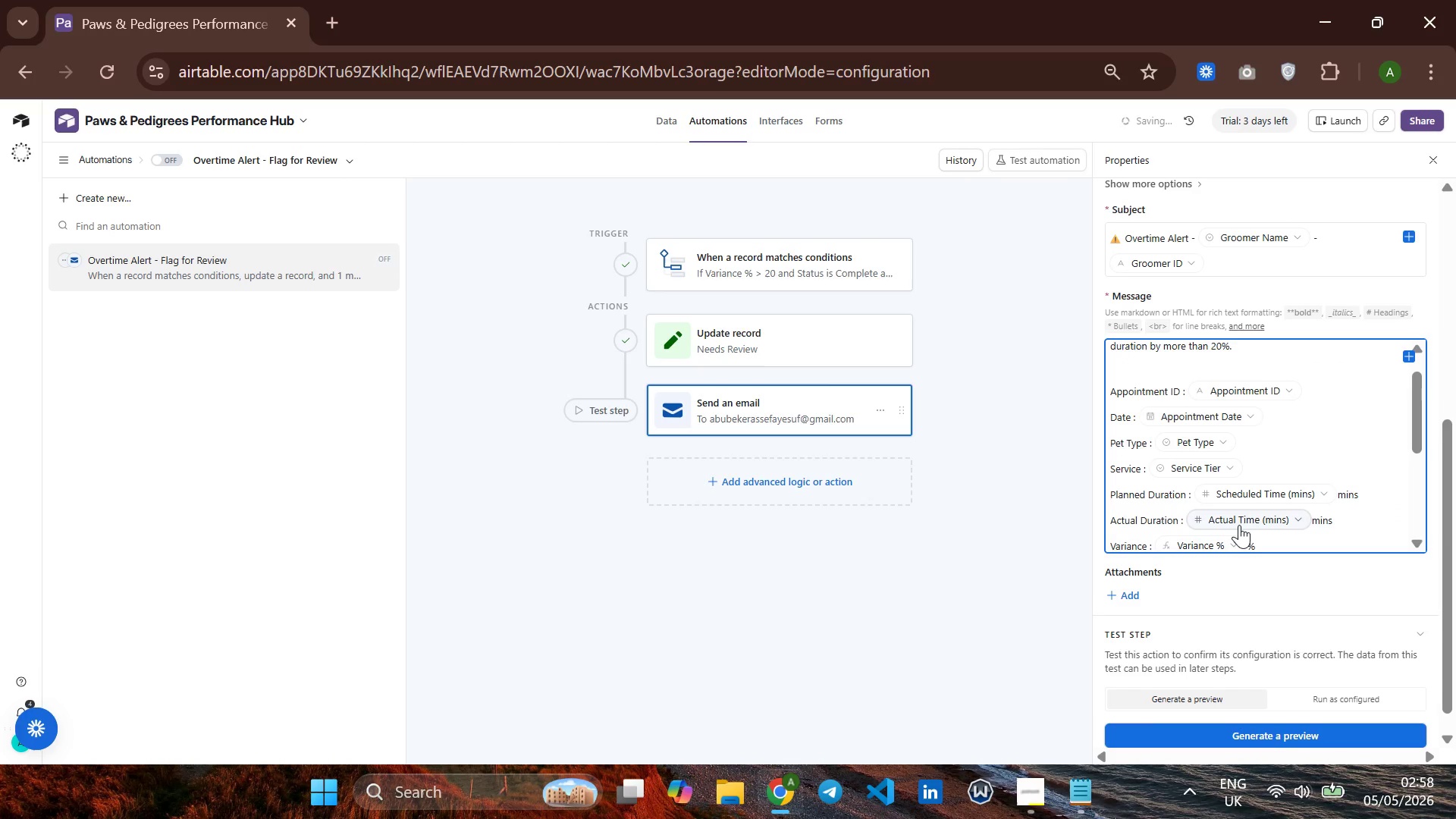 
scroll: coordinate [1239, 525], scroll_direction: none, amount: 0.0
 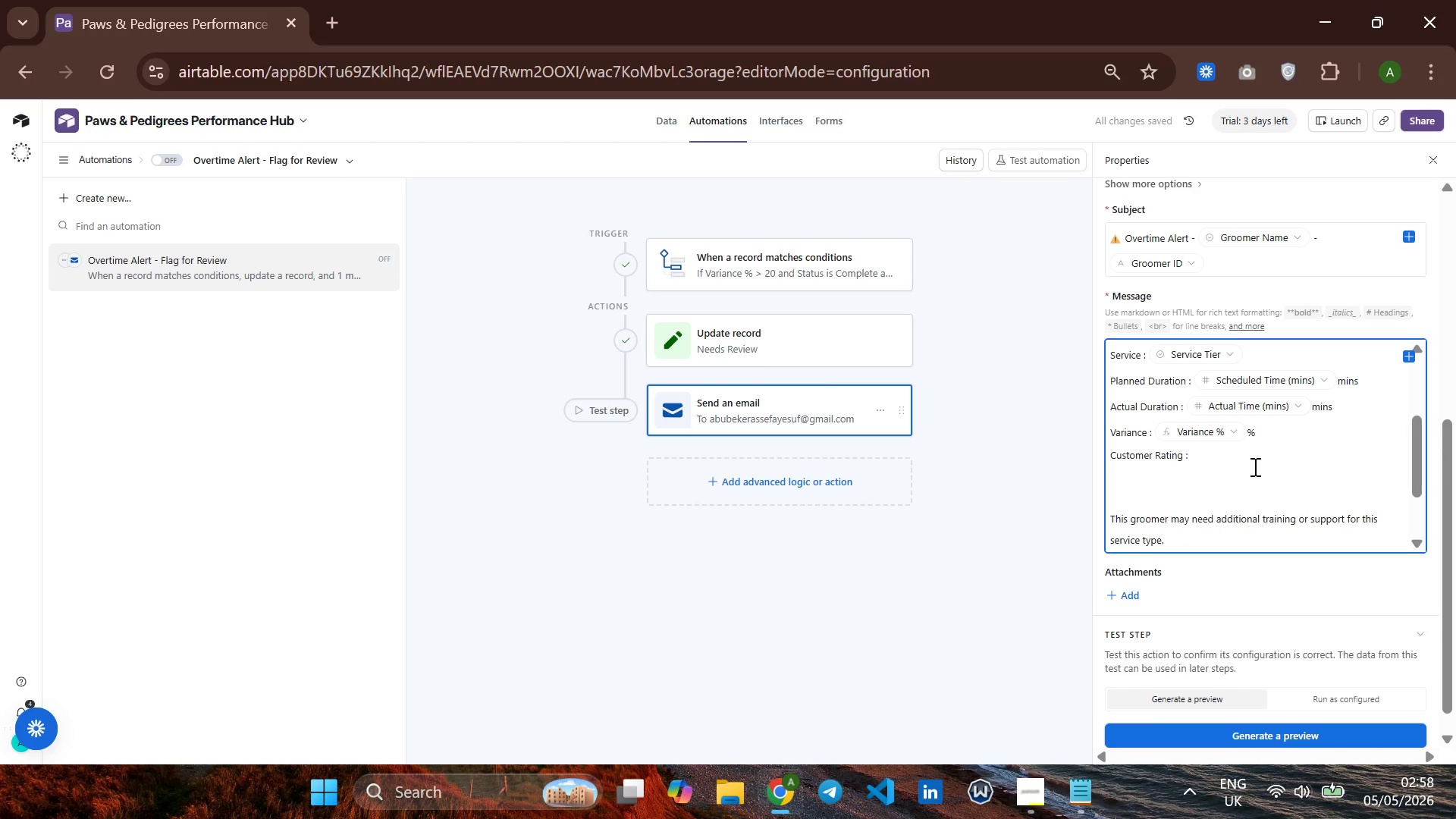 
left_click([1246, 461])
 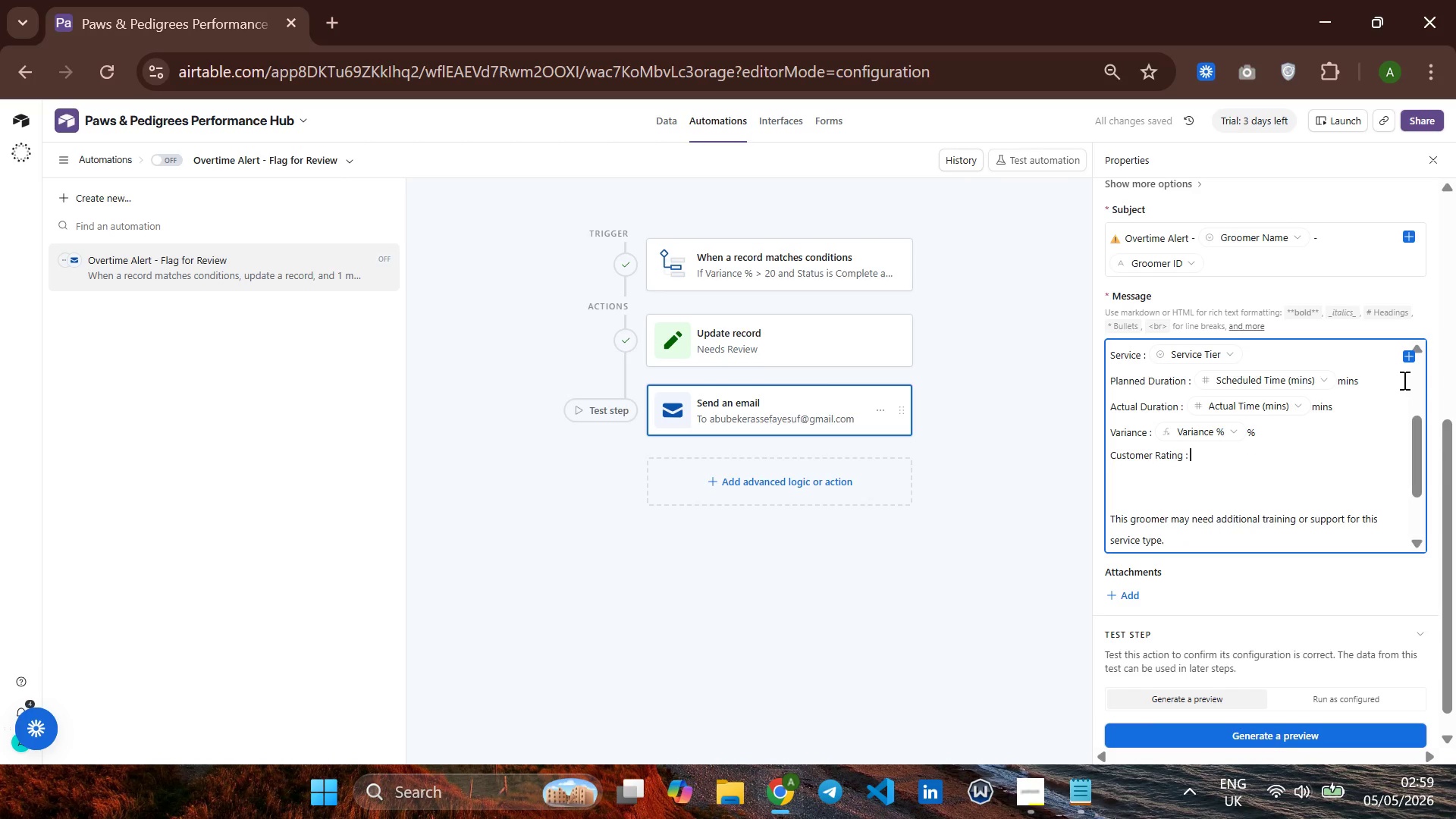 
left_click([1407, 356])
 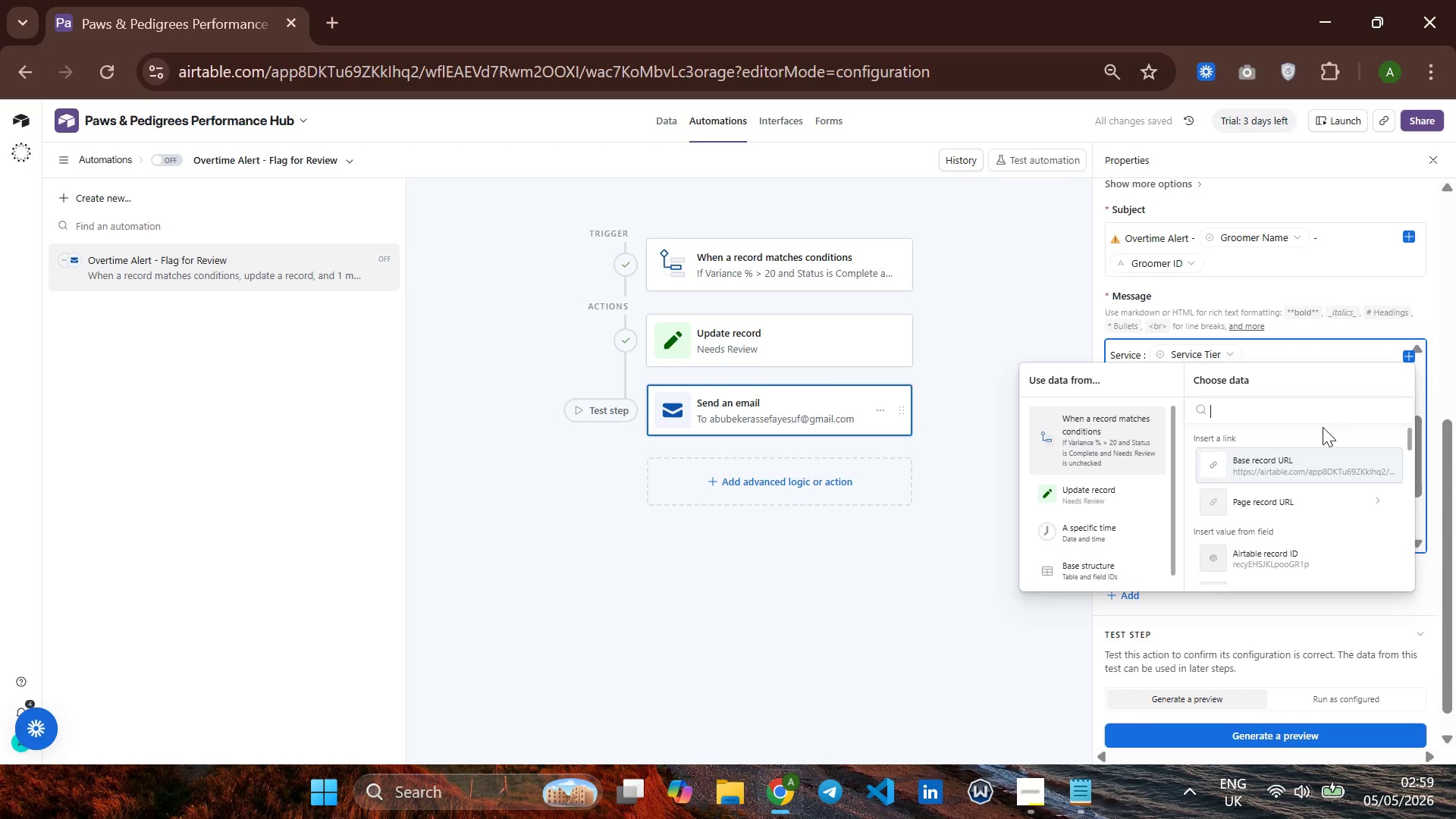 
scroll: coordinate [1257, 559], scroll_direction: down, amount: 10.0
 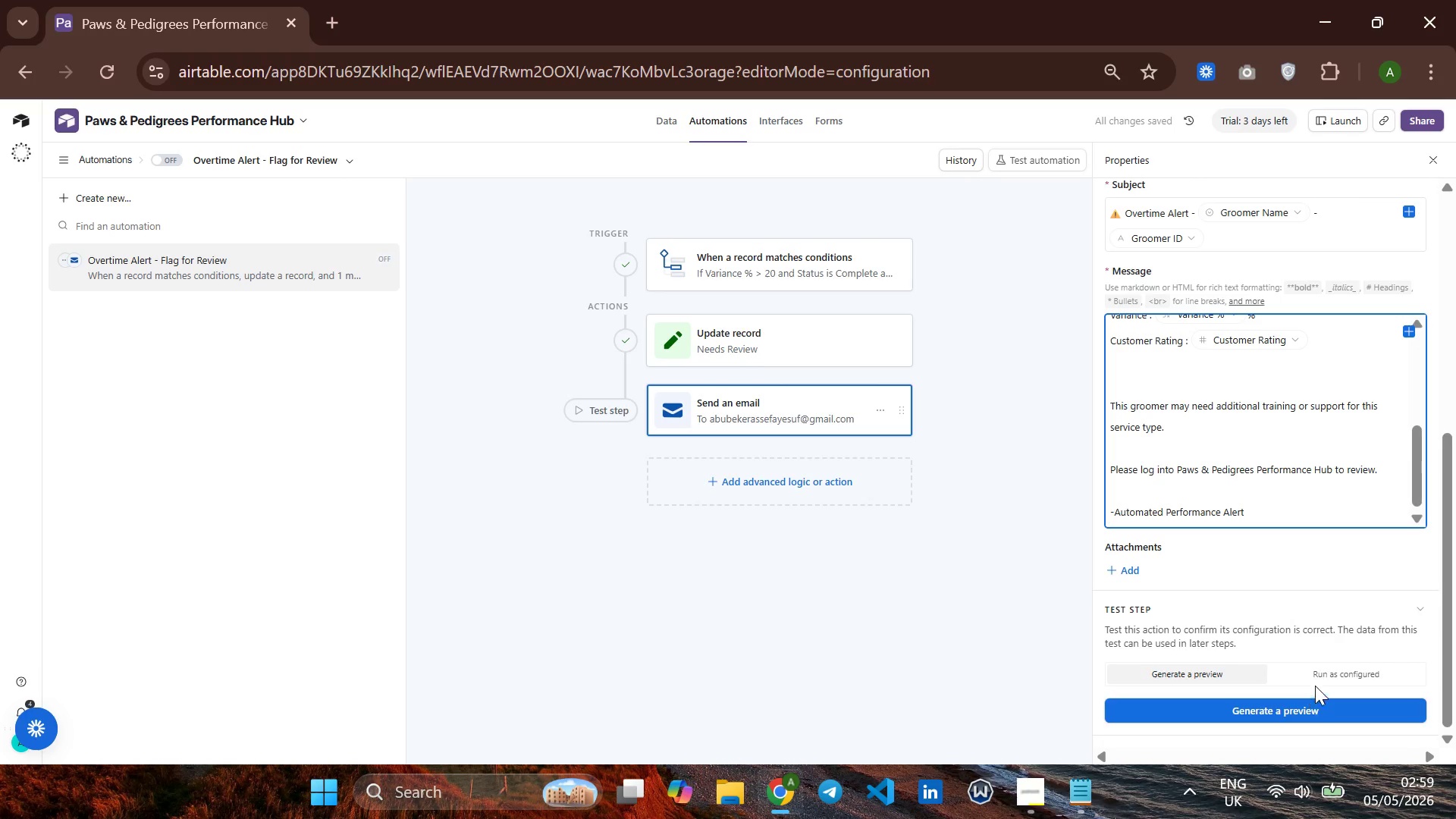 
left_click([1325, 664])
 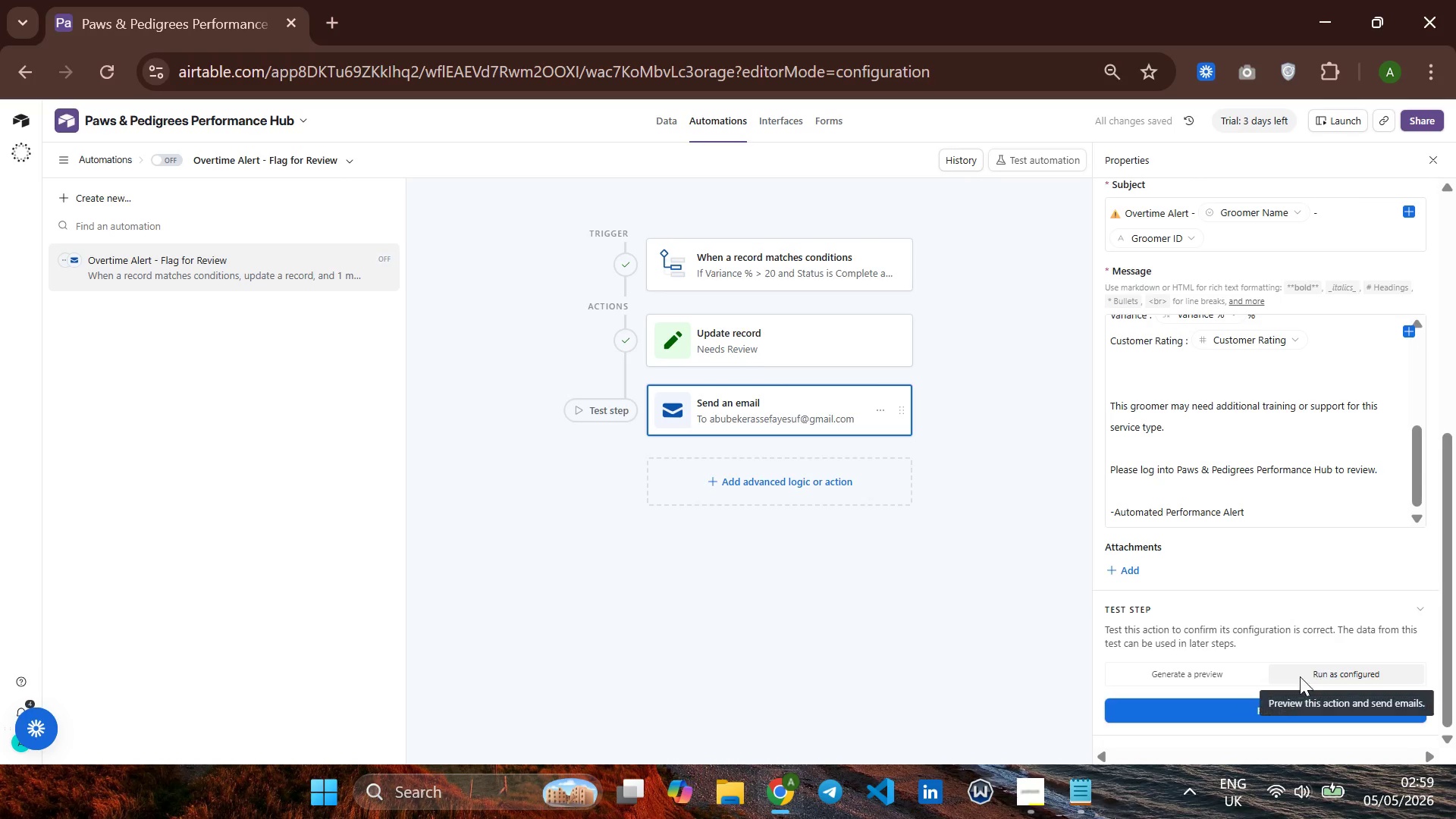 
scroll: coordinate [1255, 497], scroll_direction: down, amount: 9.0
 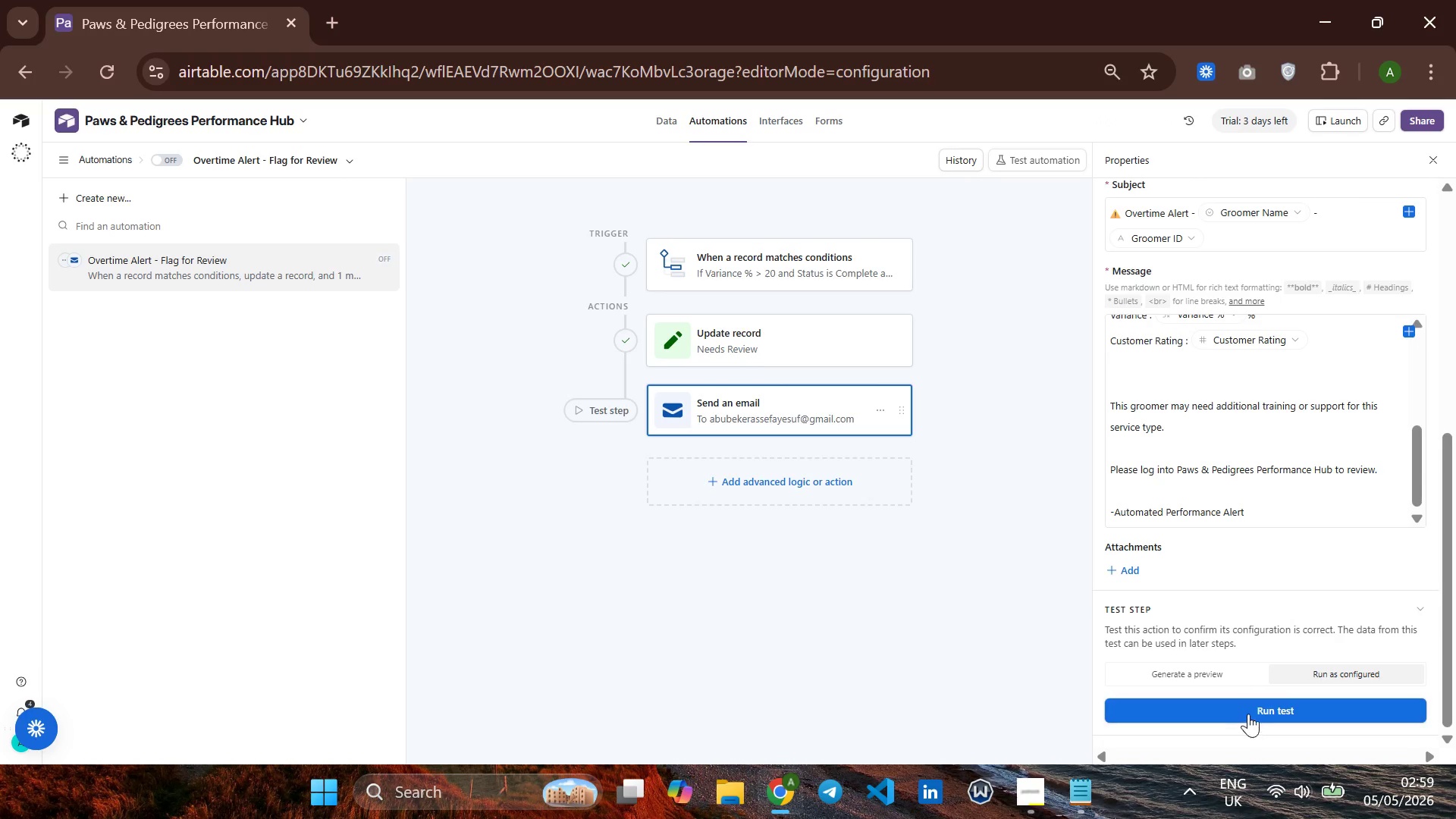 
left_click([1250, 710])
 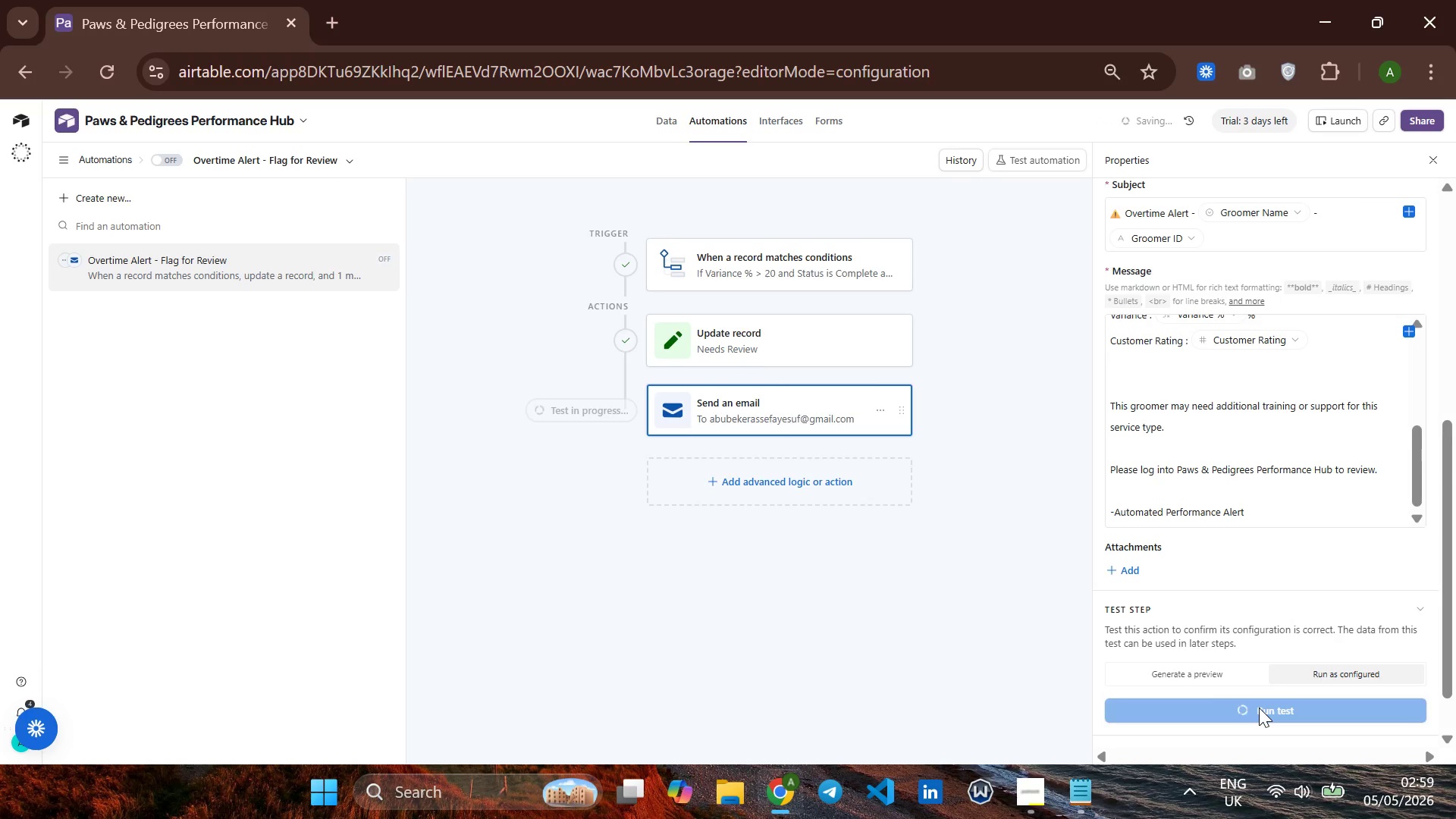 
mouse_move([1181, 528])
 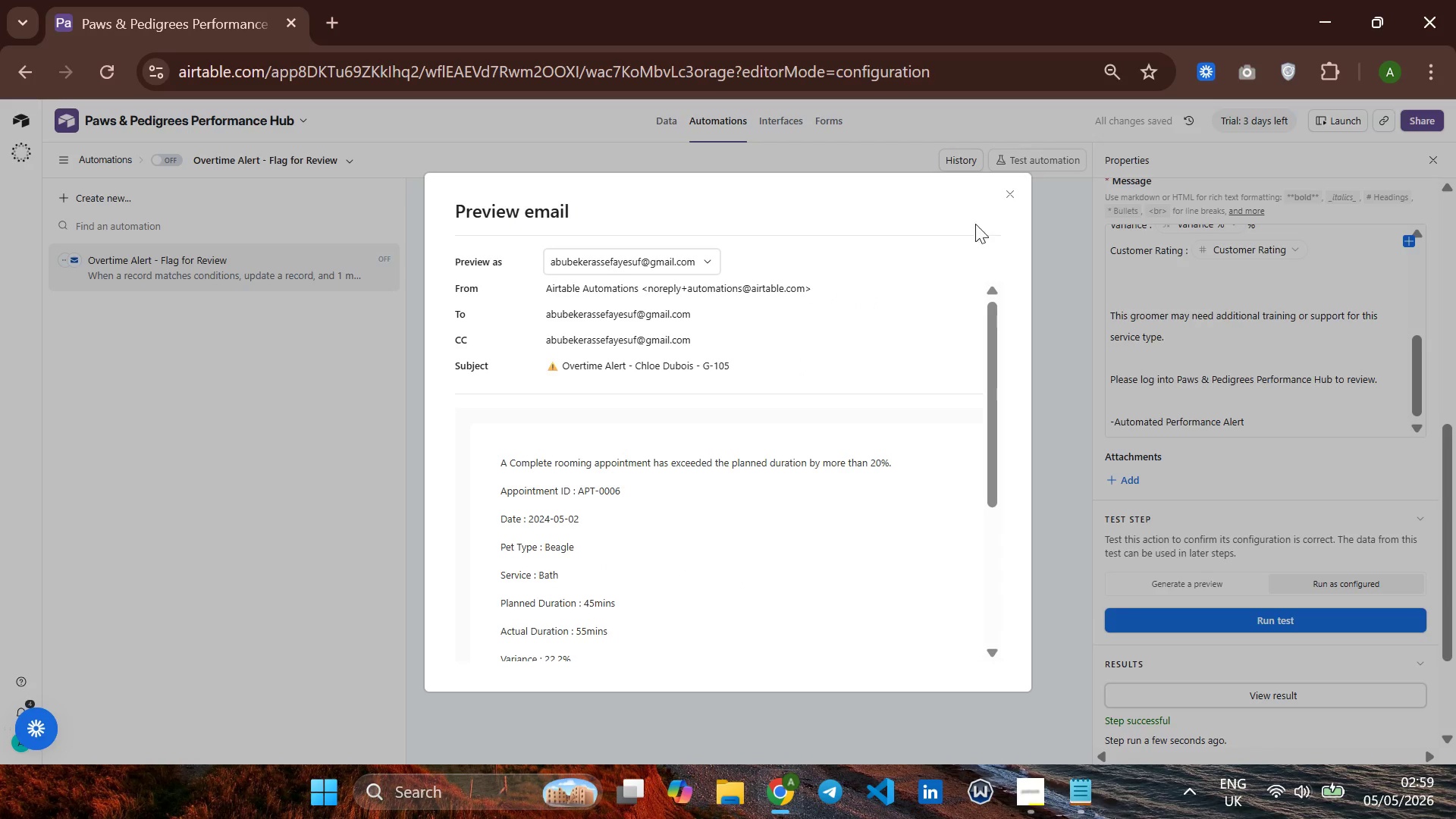 
left_click([1003, 196])
 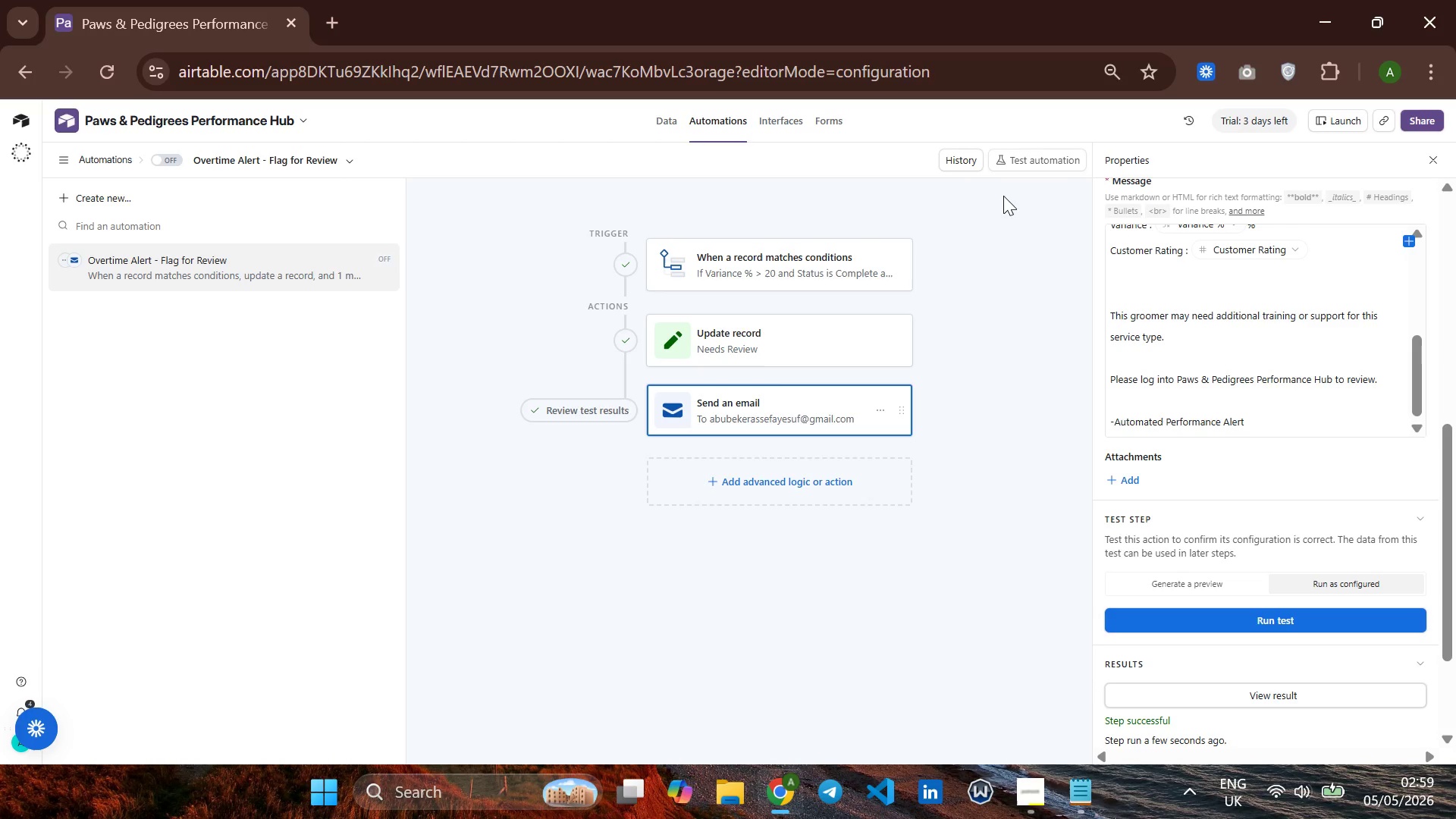 
wait(6.66)
 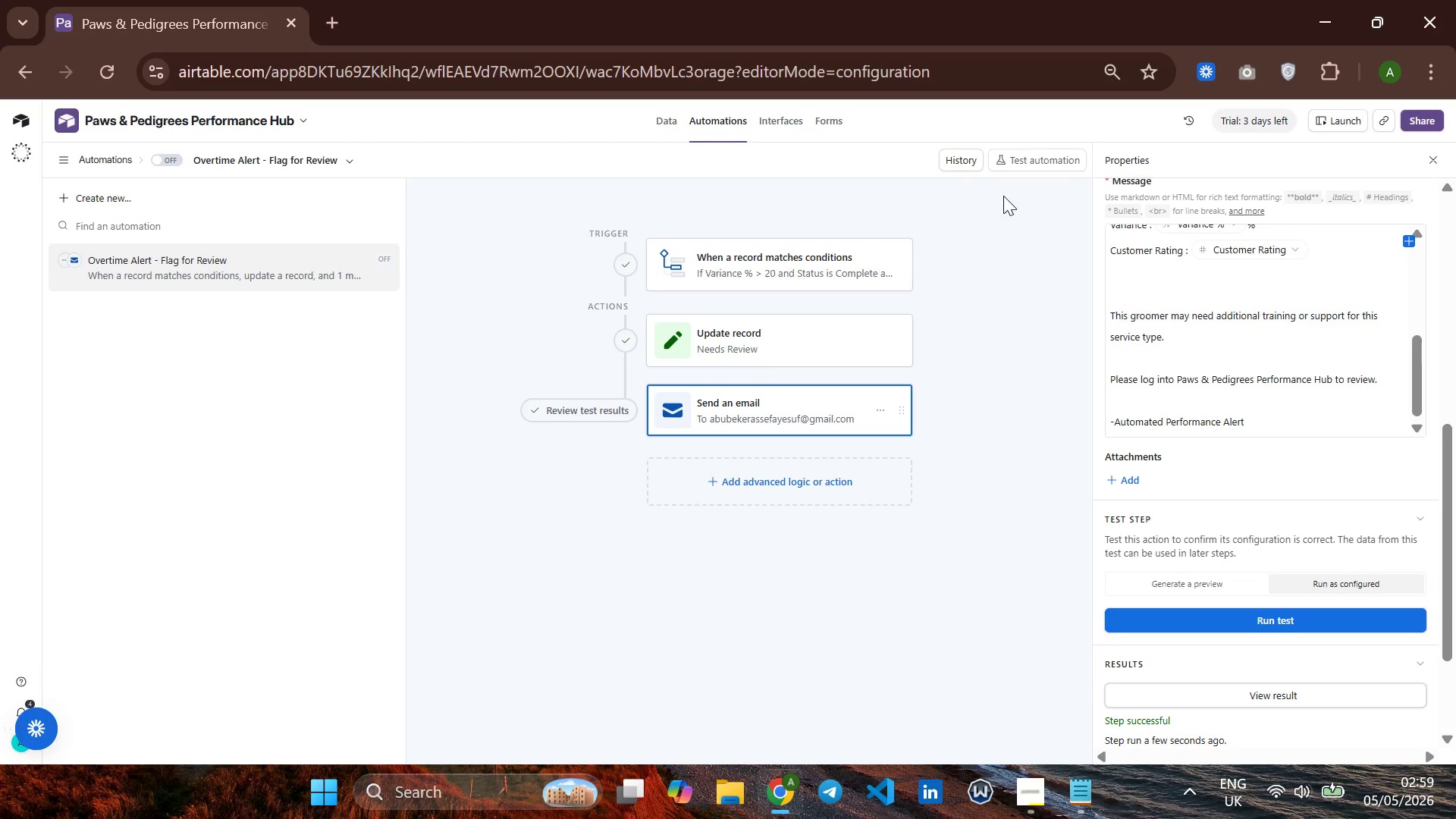 
left_click([159, 161])
 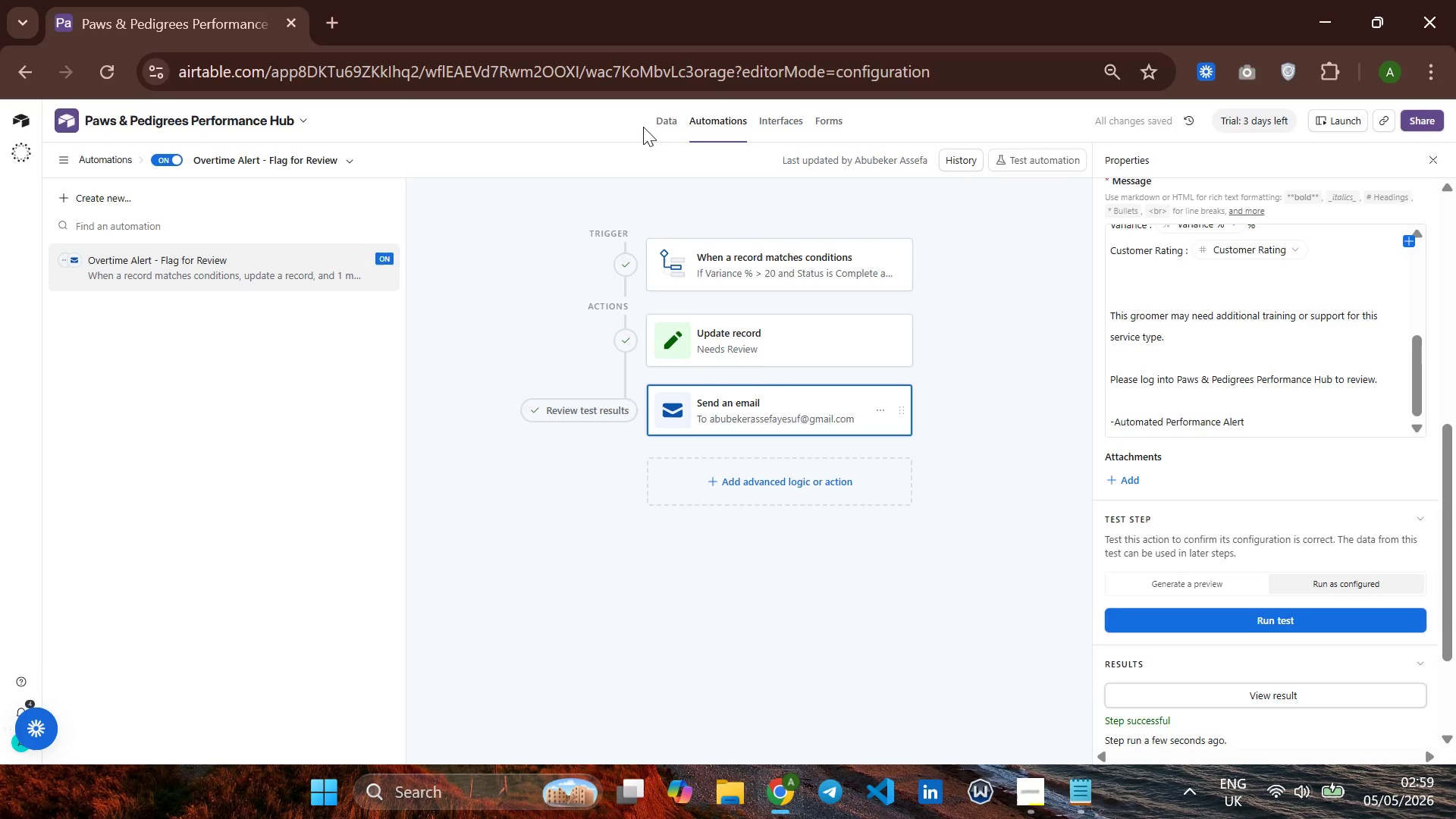 
left_click([661, 121])
 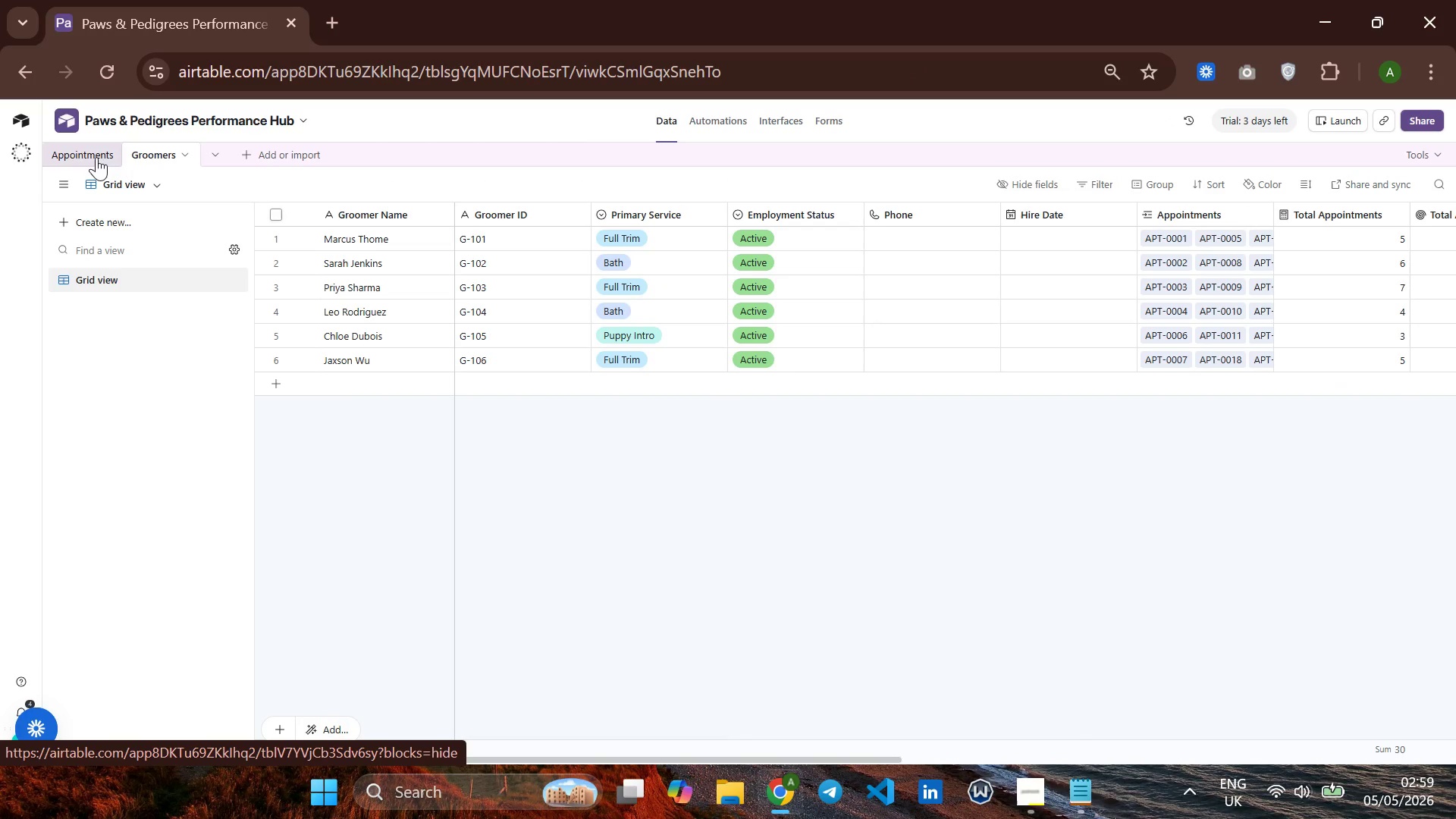 
wait(5.83)
 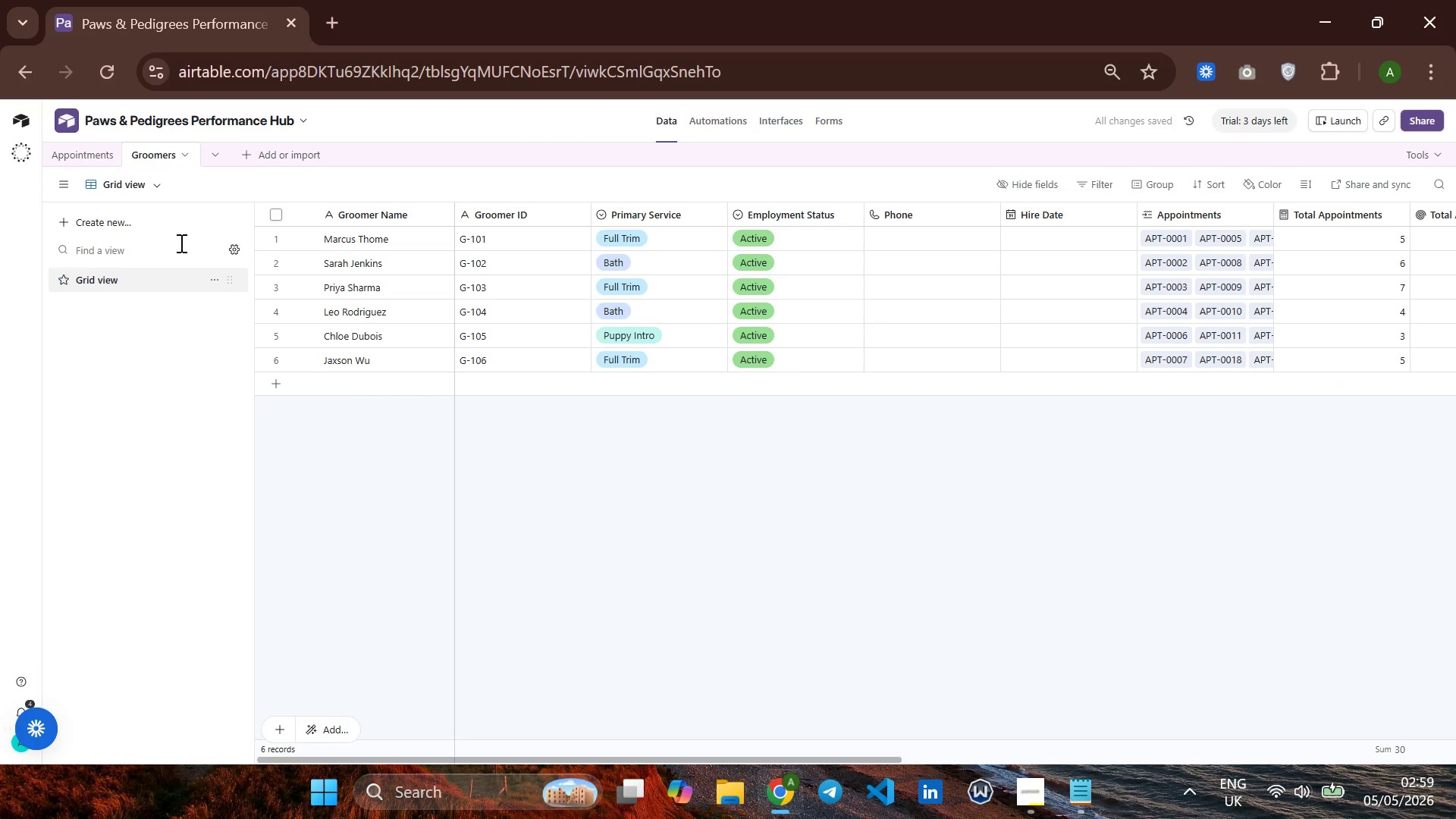 
left_click([72, 159])
 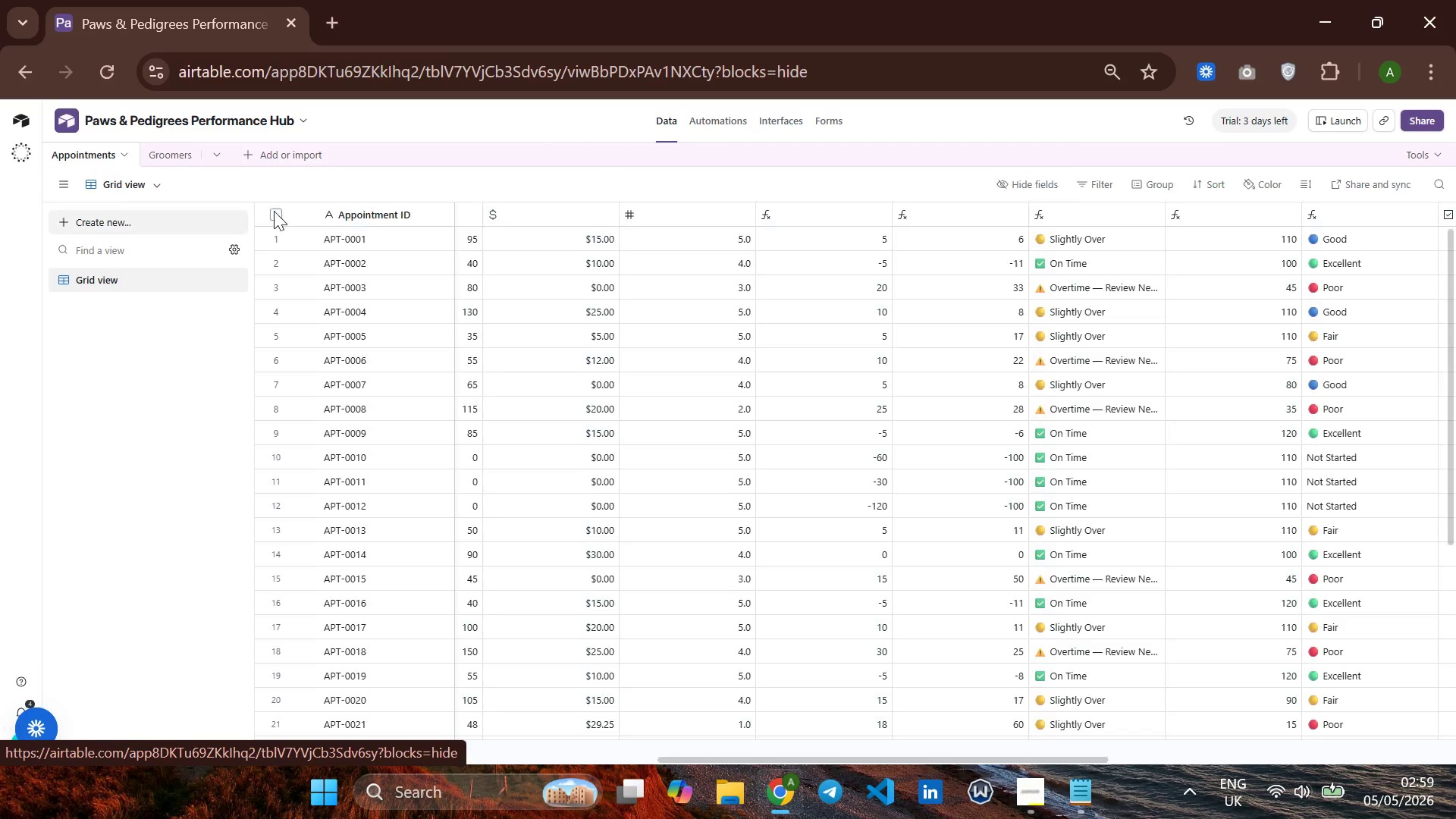 
mouse_move([443, 262])
 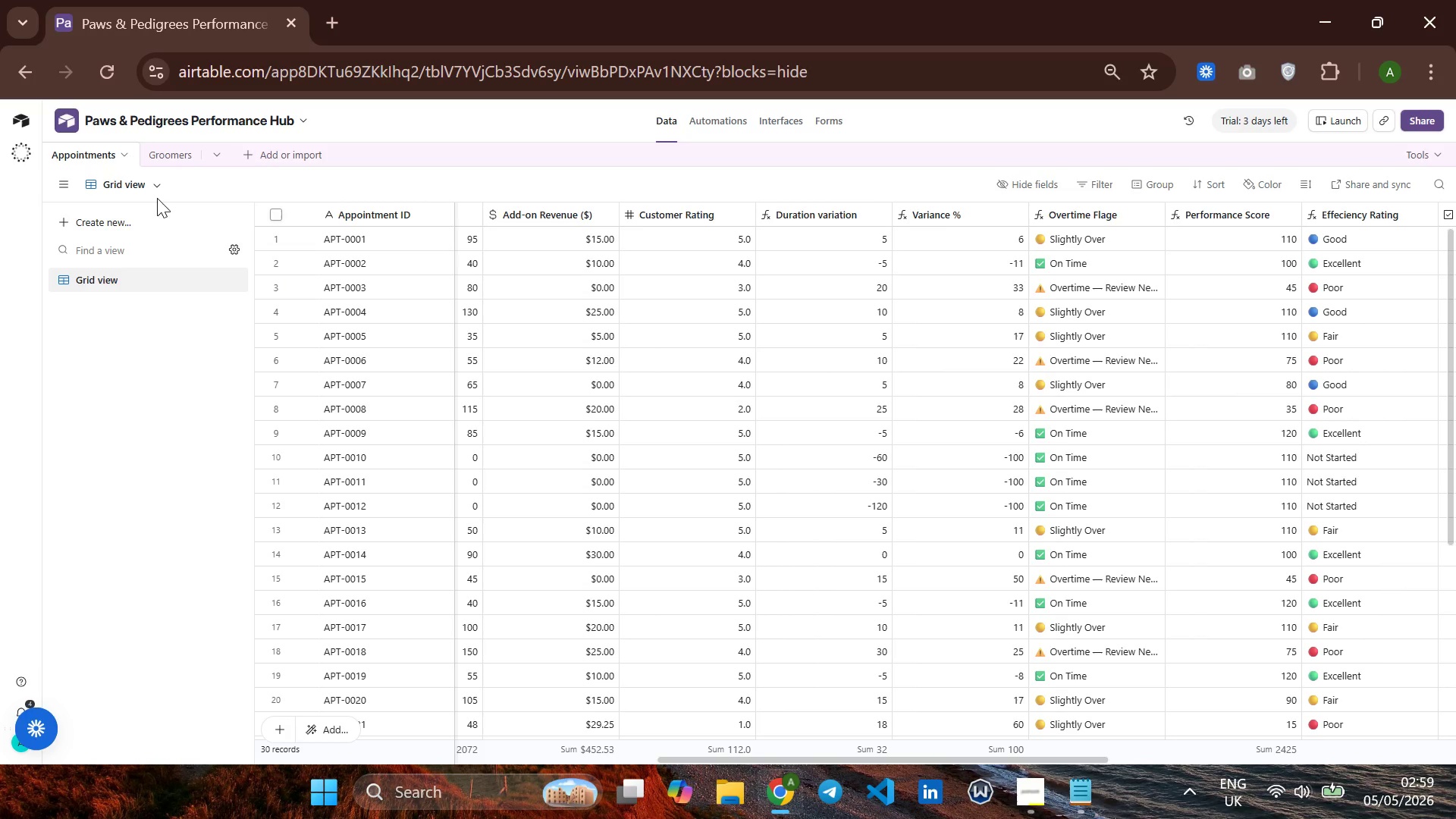 
left_click([144, 223])
 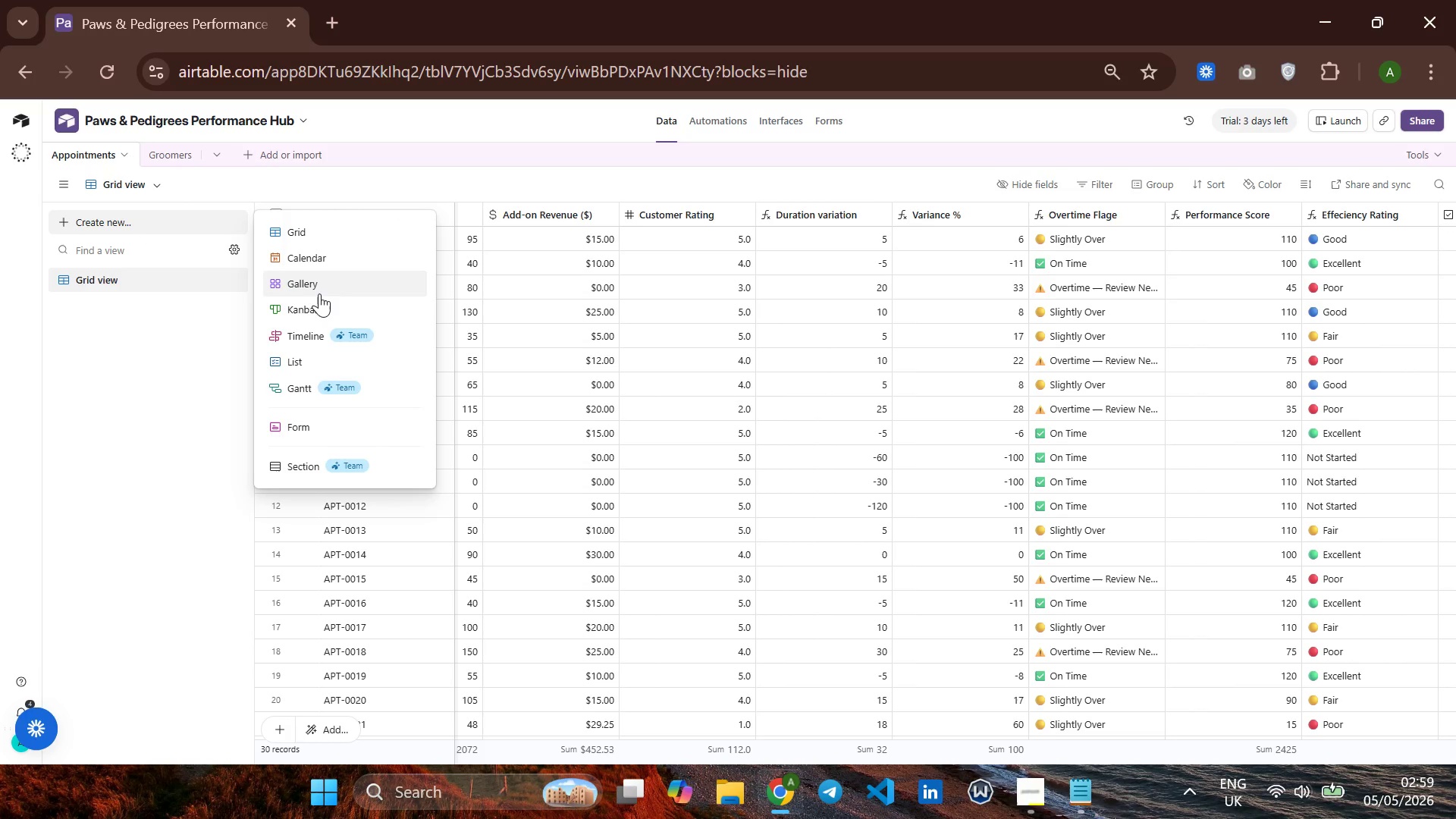 
left_click([322, 304])
 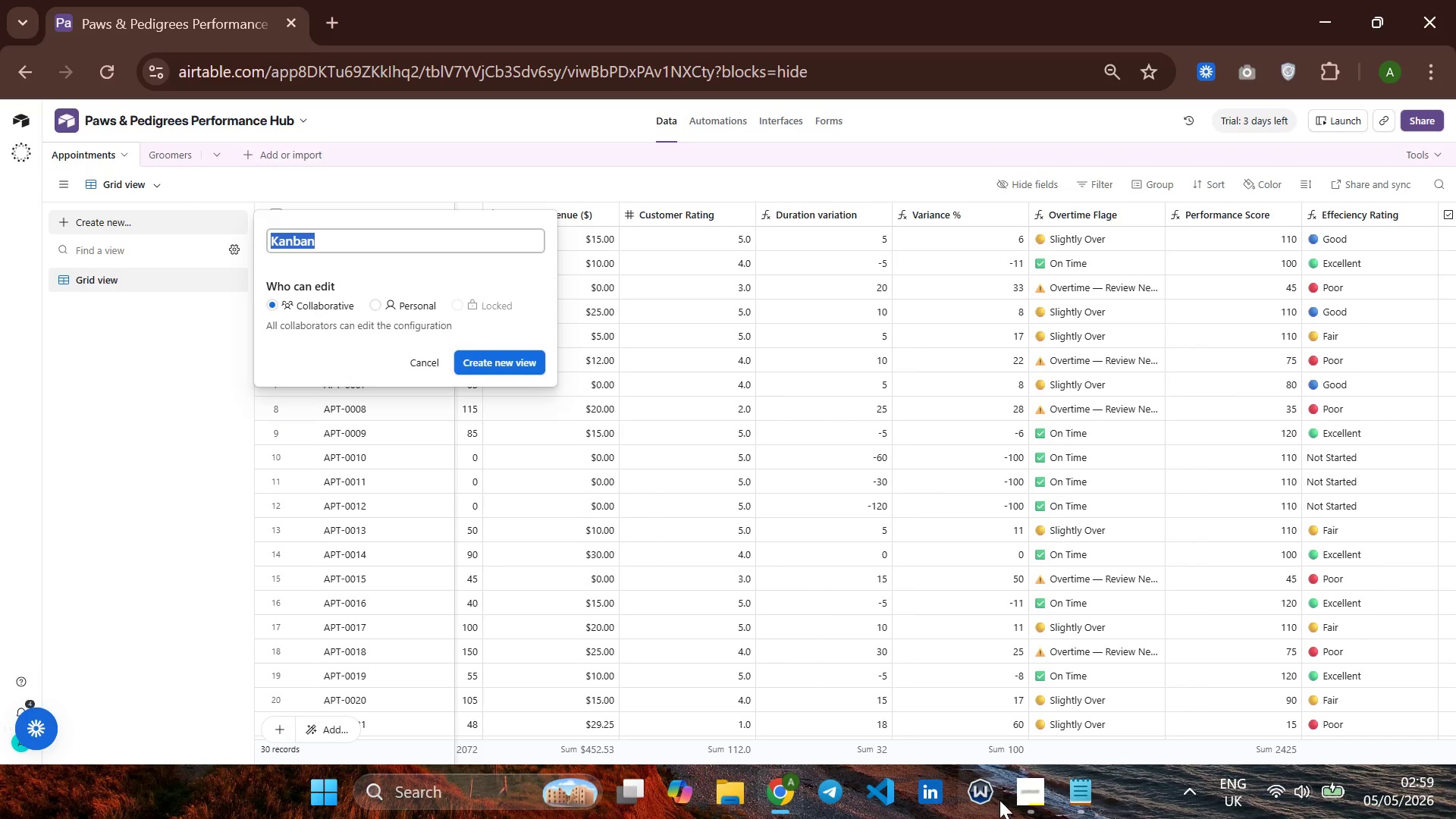 
left_click([1023, 796])